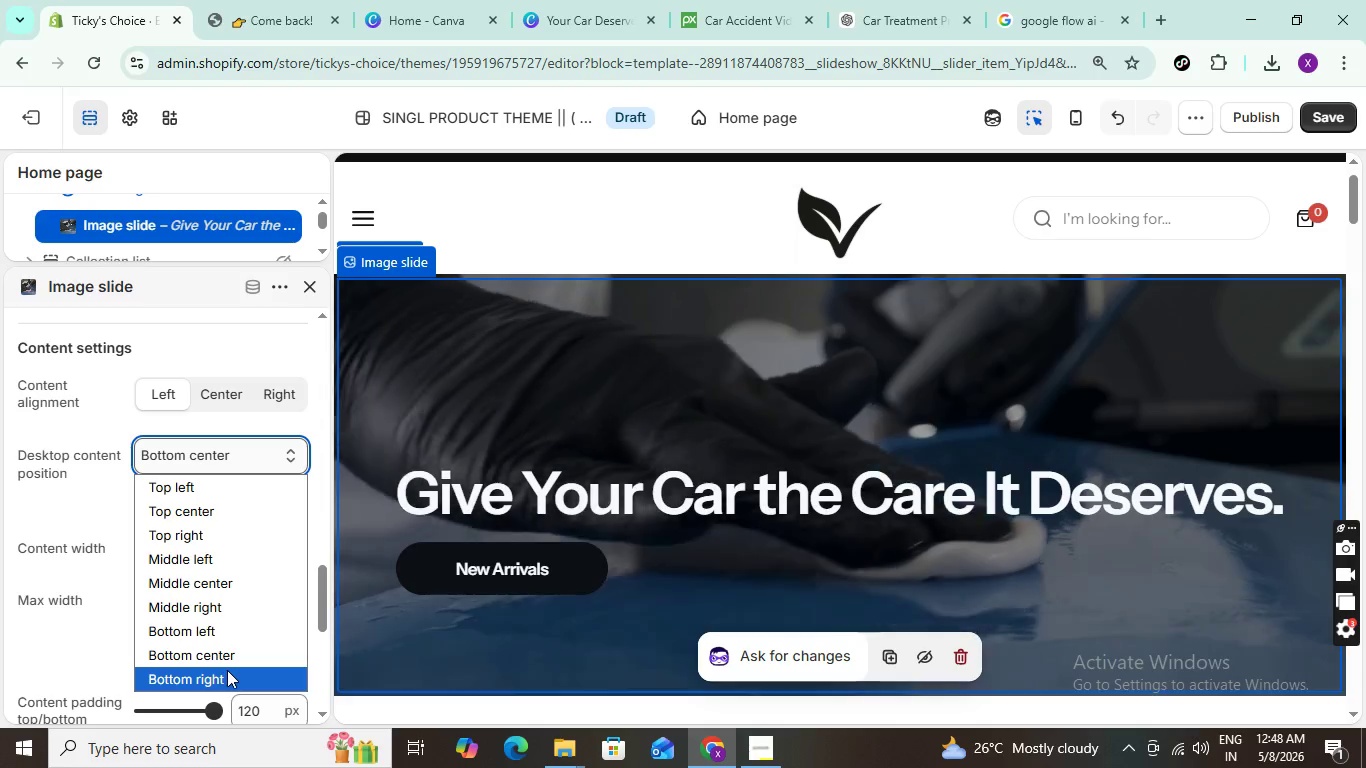 
wait(5.94)
 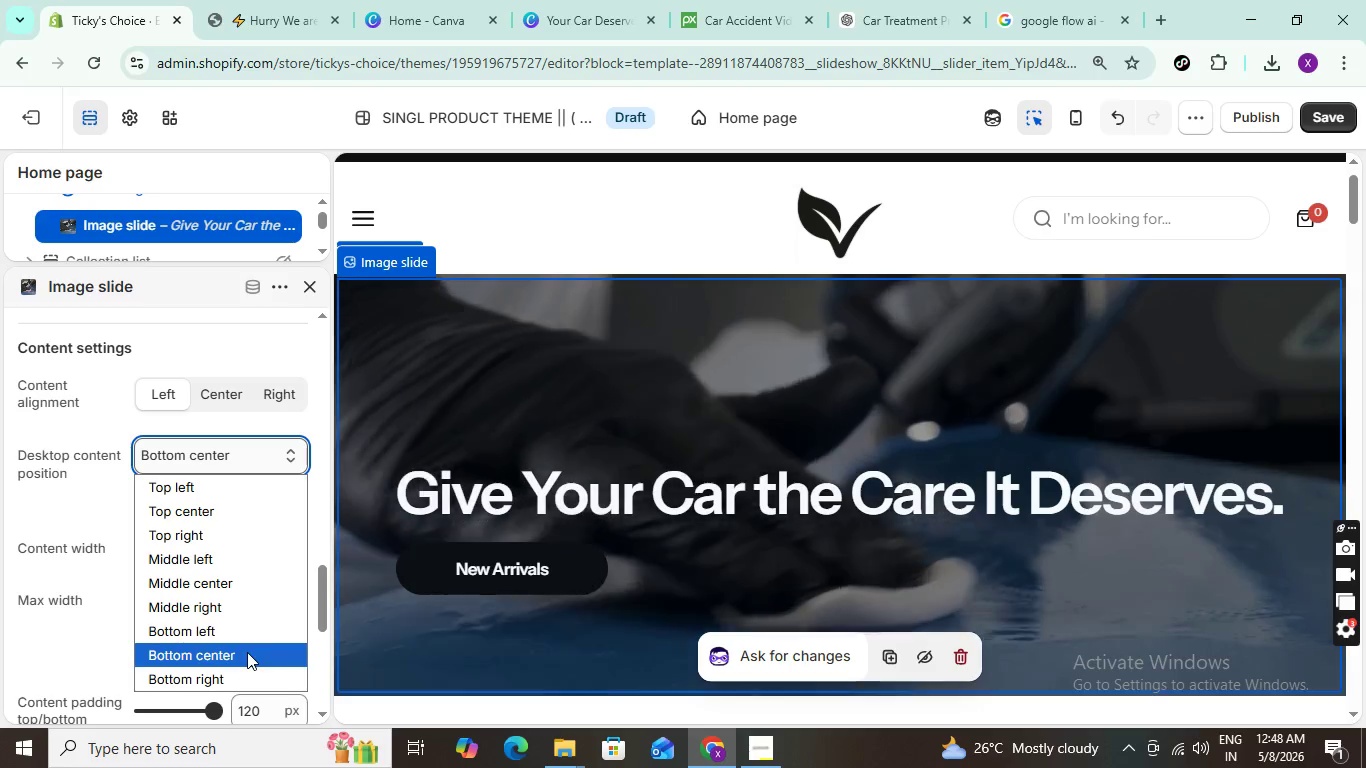 
left_click([221, 673])
 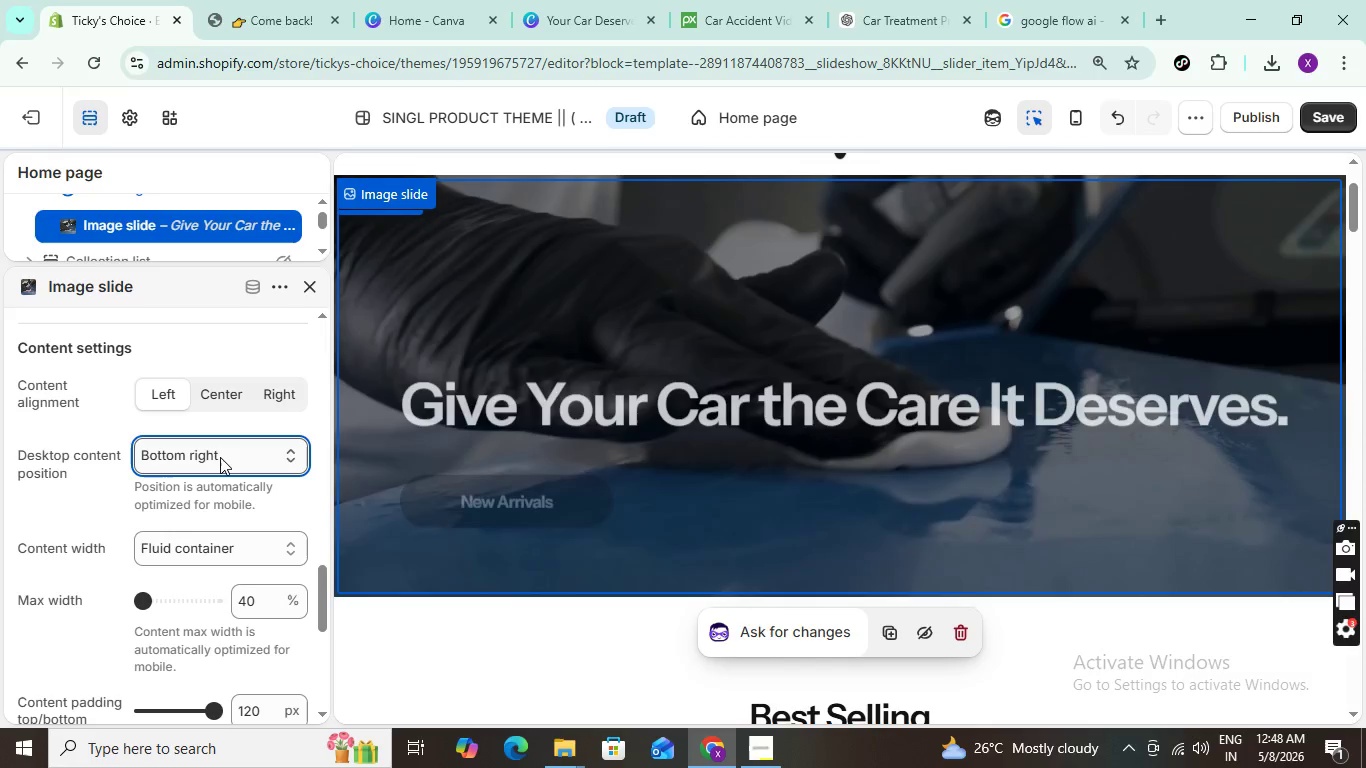 
left_click([220, 457])
 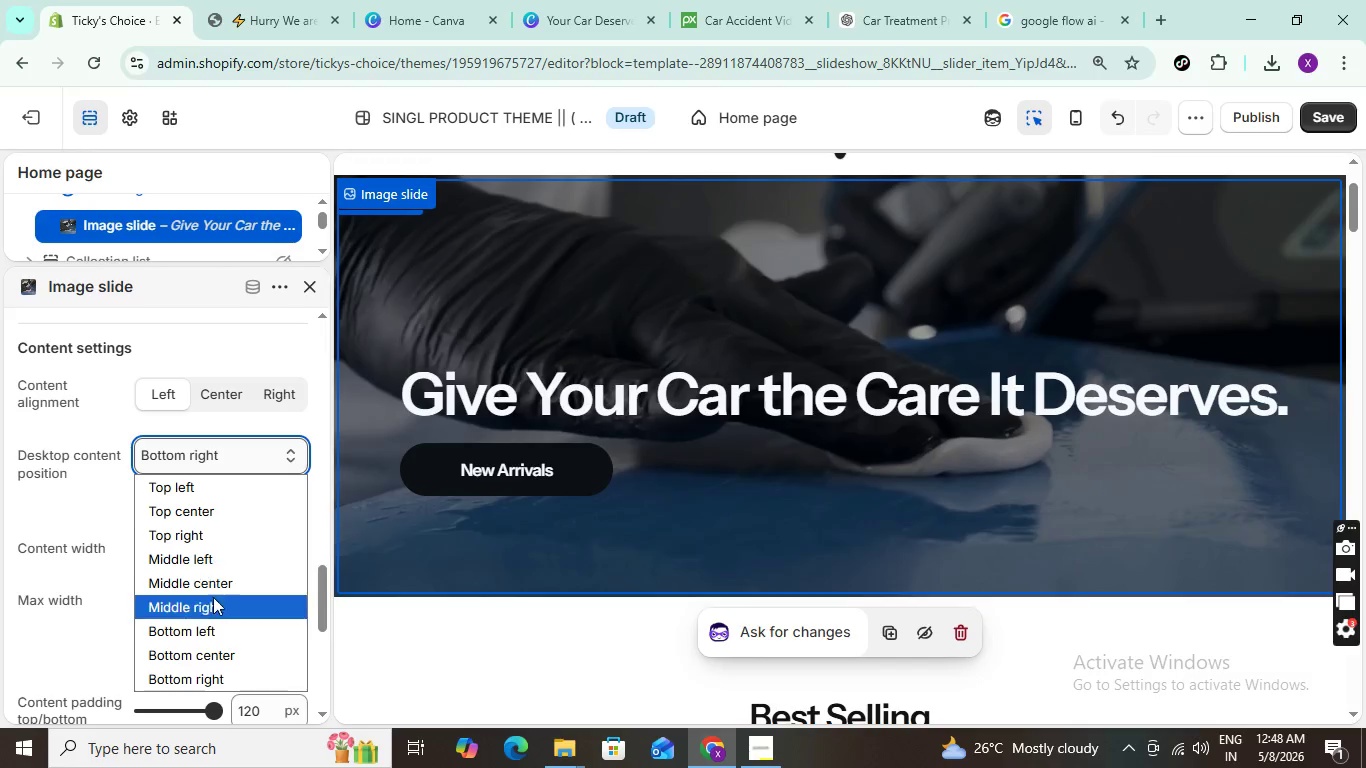 
mouse_move([204, 602])
 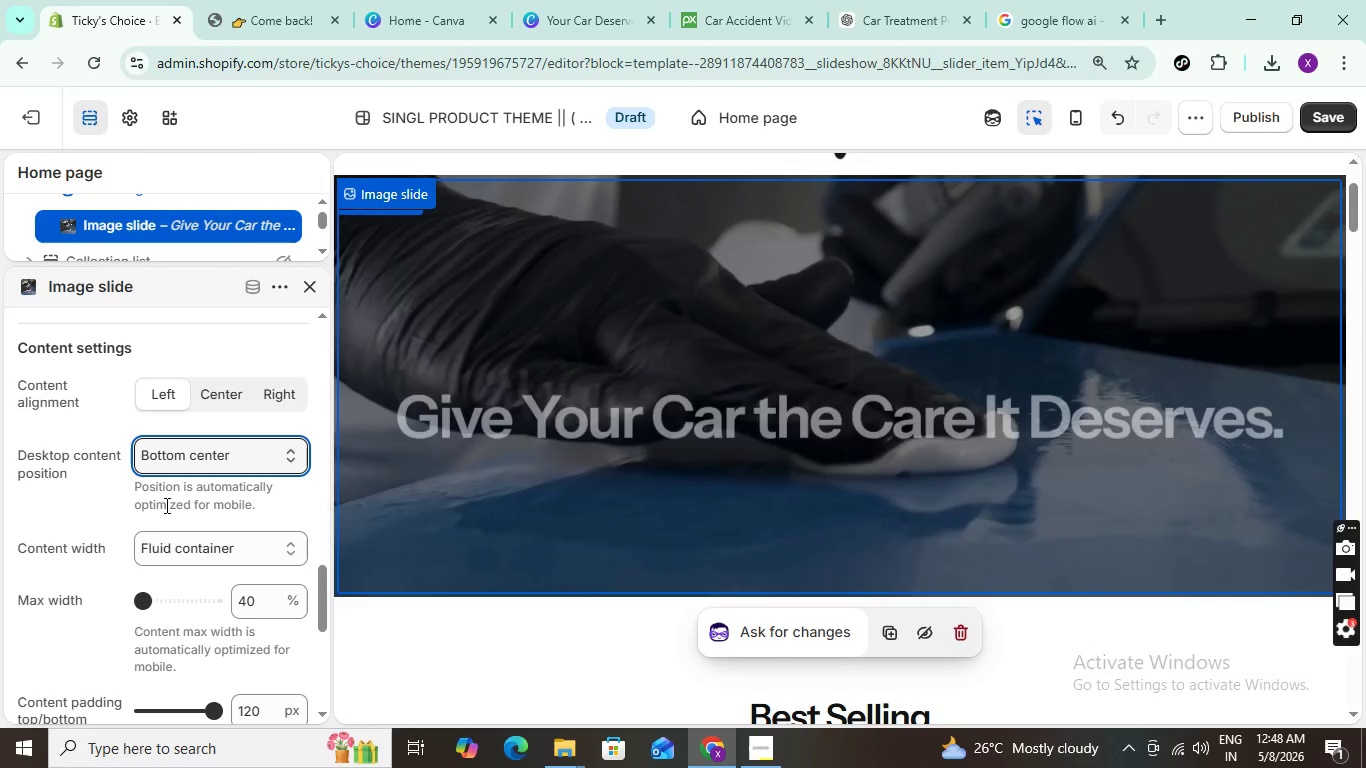 
scroll: coordinate [161, 506], scroll_direction: down, amount: 1.0
 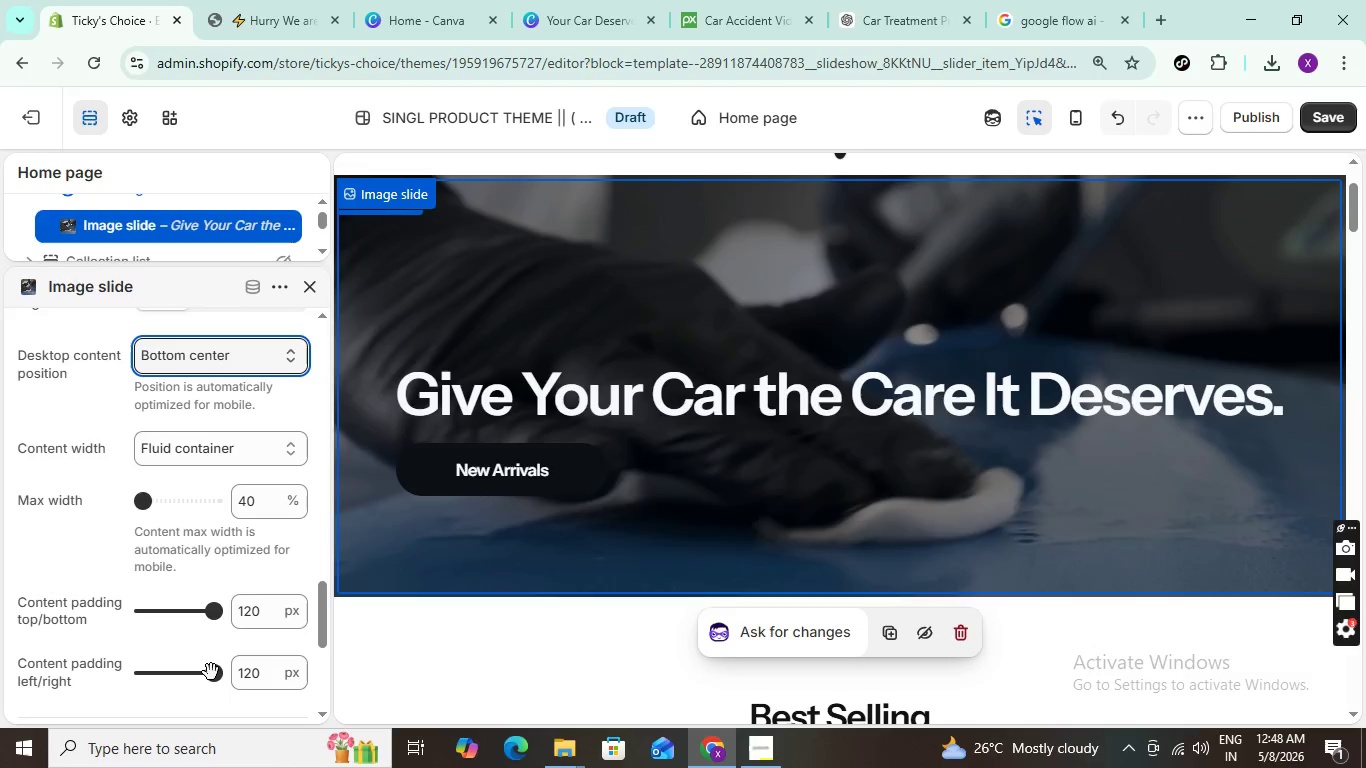 
wait(6.58)
 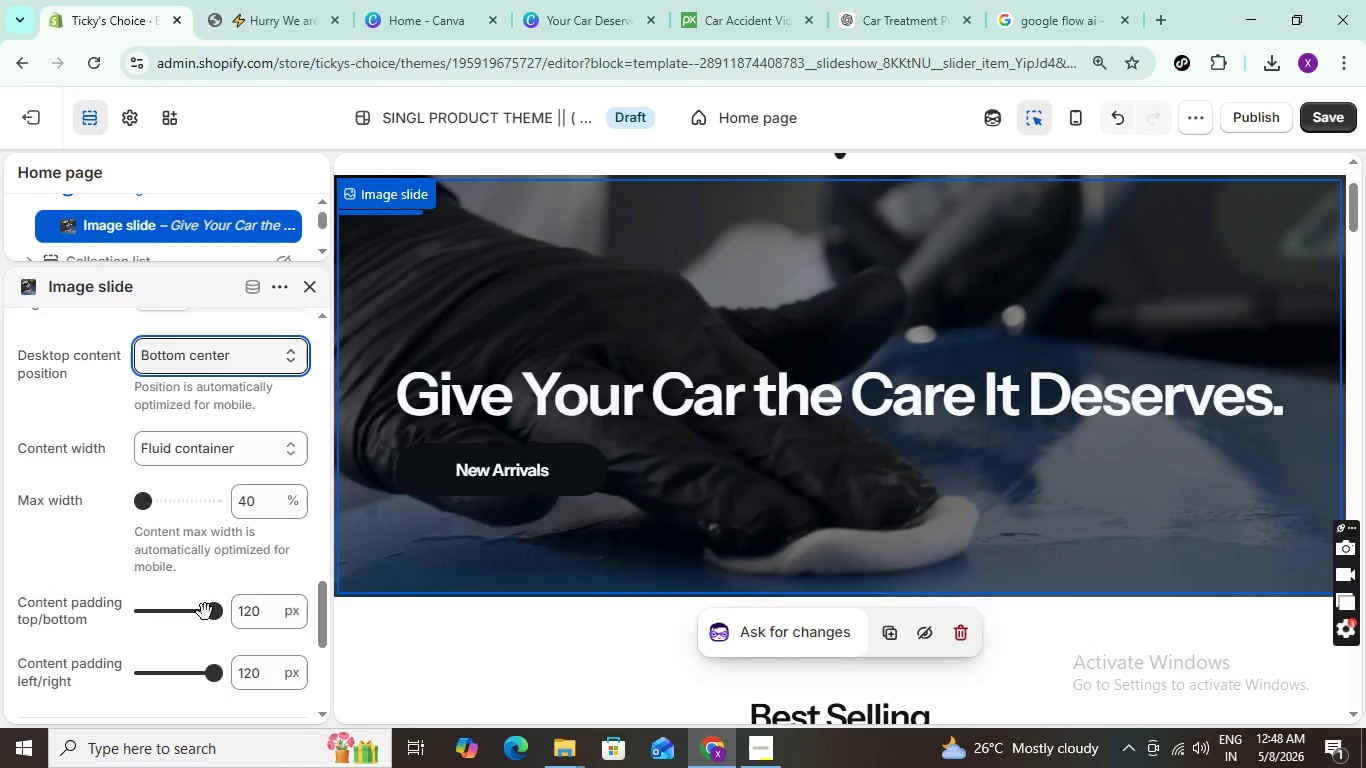 
scroll: coordinate [760, 443], scroll_direction: down, amount: 12.0
 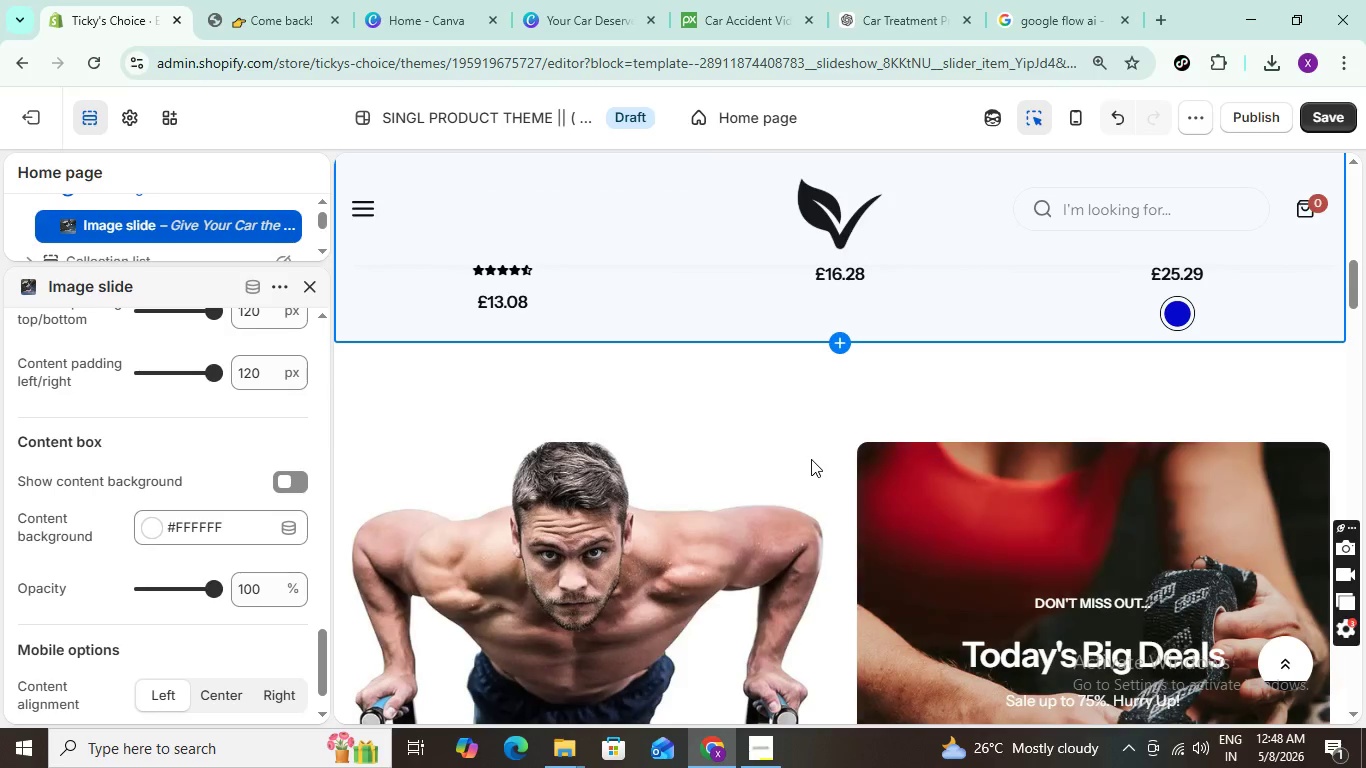 
scroll: coordinate [584, 421], scroll_direction: up, amount: 17.0
 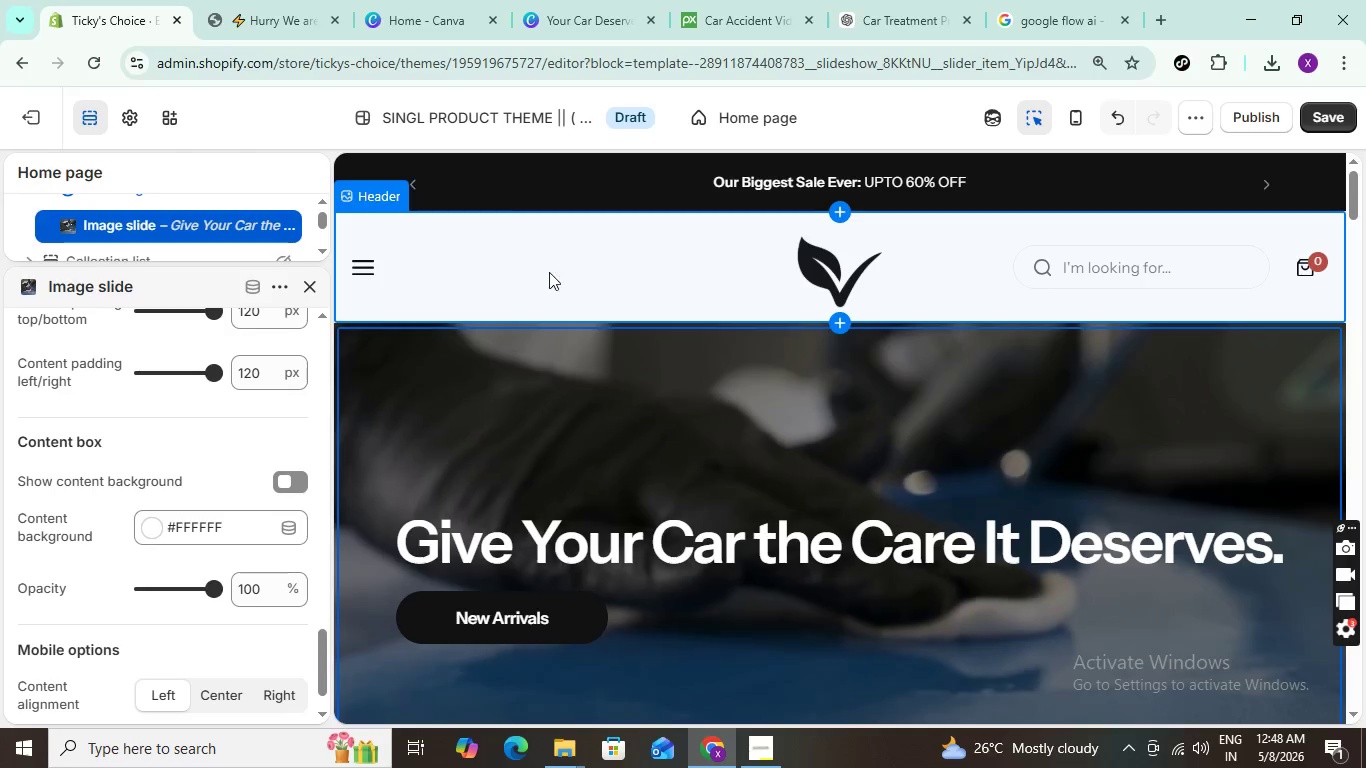 
scroll: coordinate [889, 453], scroll_direction: down, amount: 22.0
 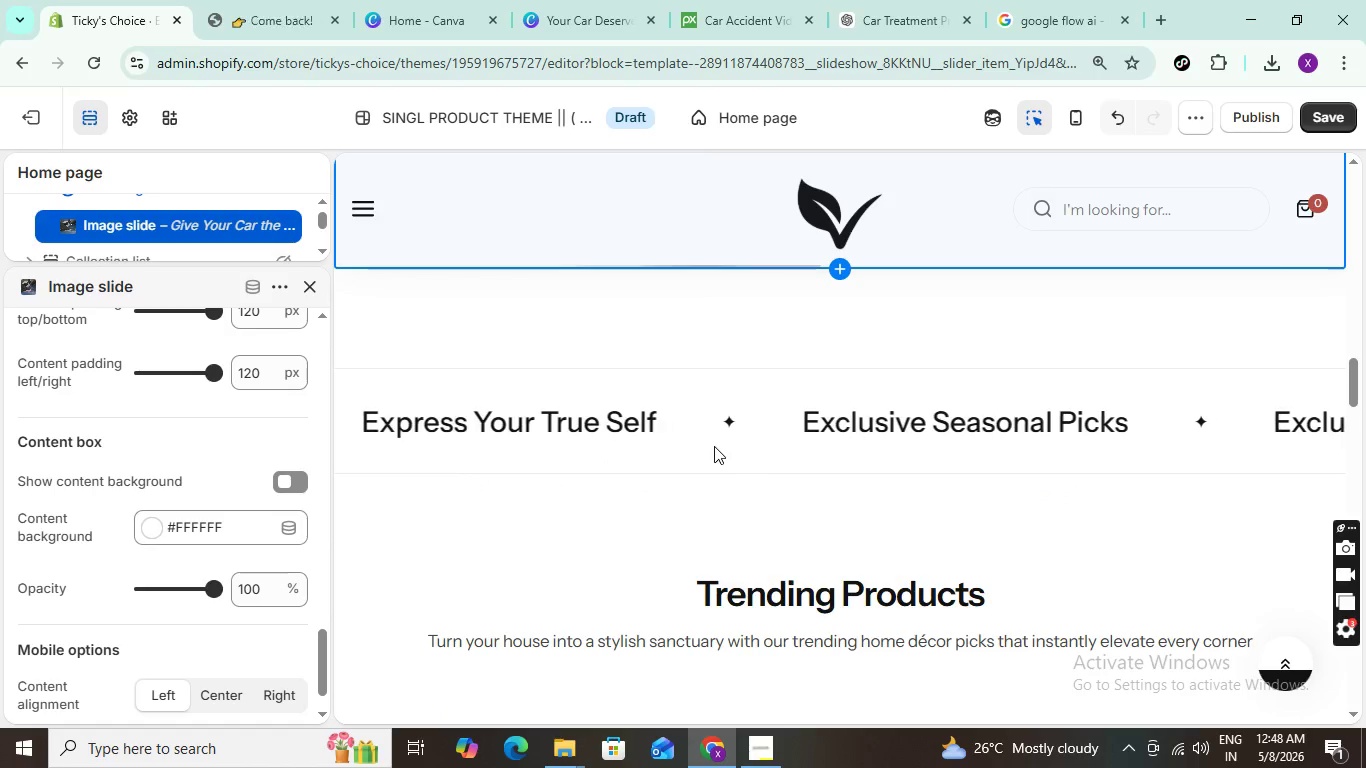 
scroll: coordinate [739, 427], scroll_direction: up, amount: 25.0
 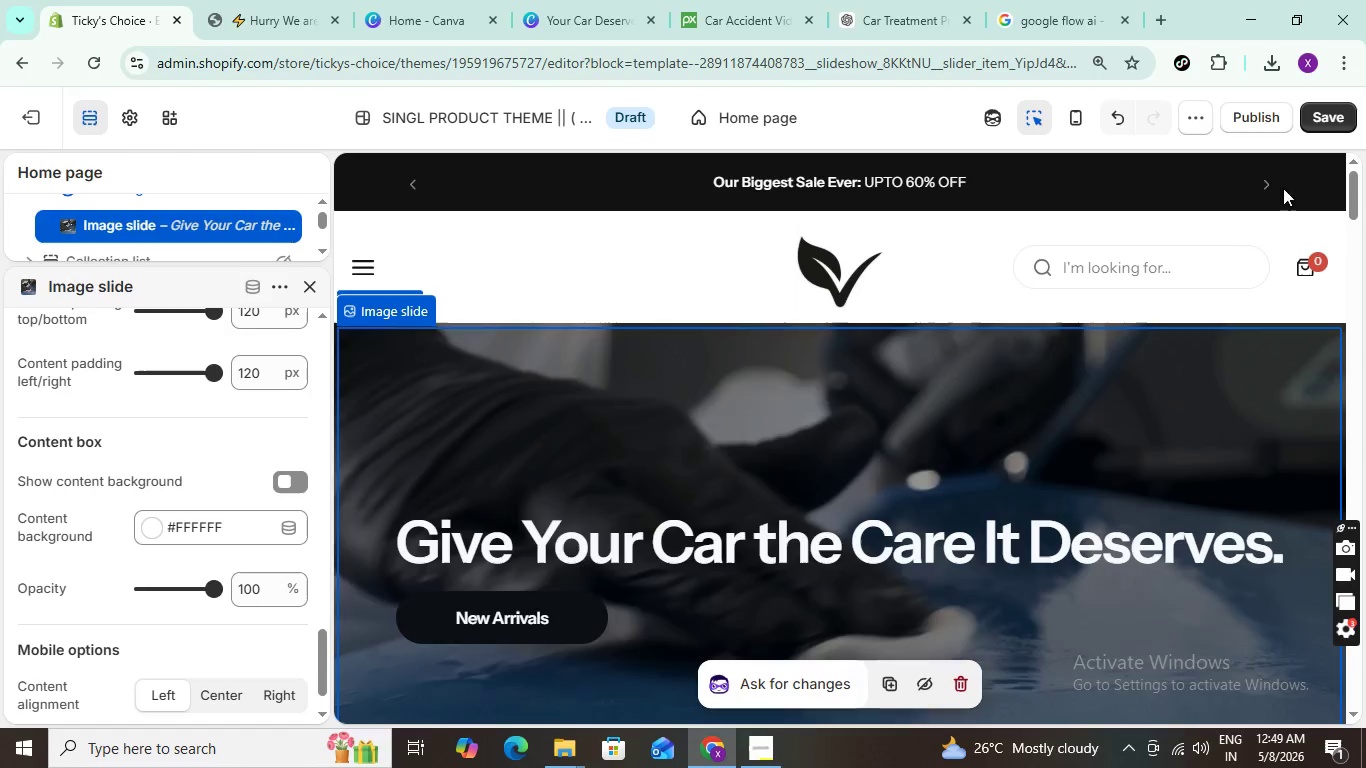 
left_click([1073, 122])
 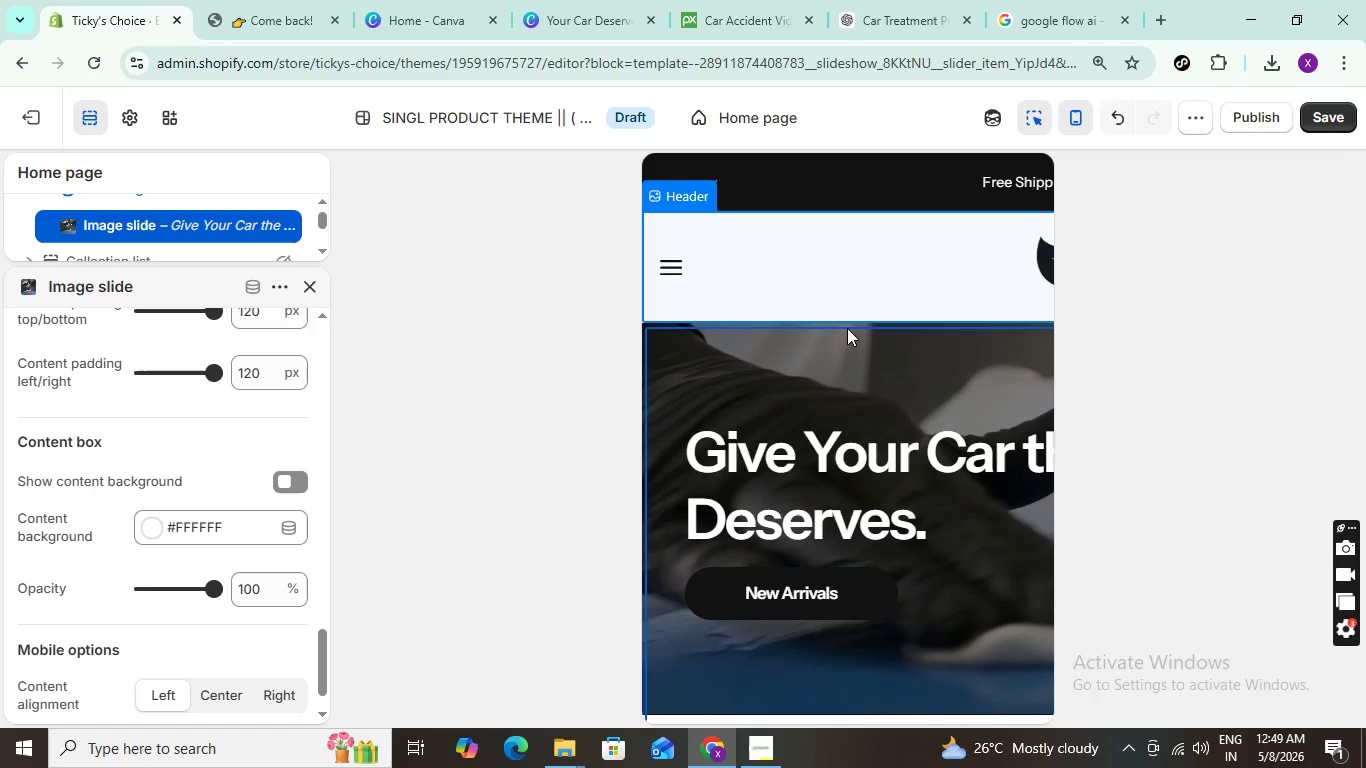 
scroll: coordinate [827, 397], scroll_direction: down, amount: 2.0
 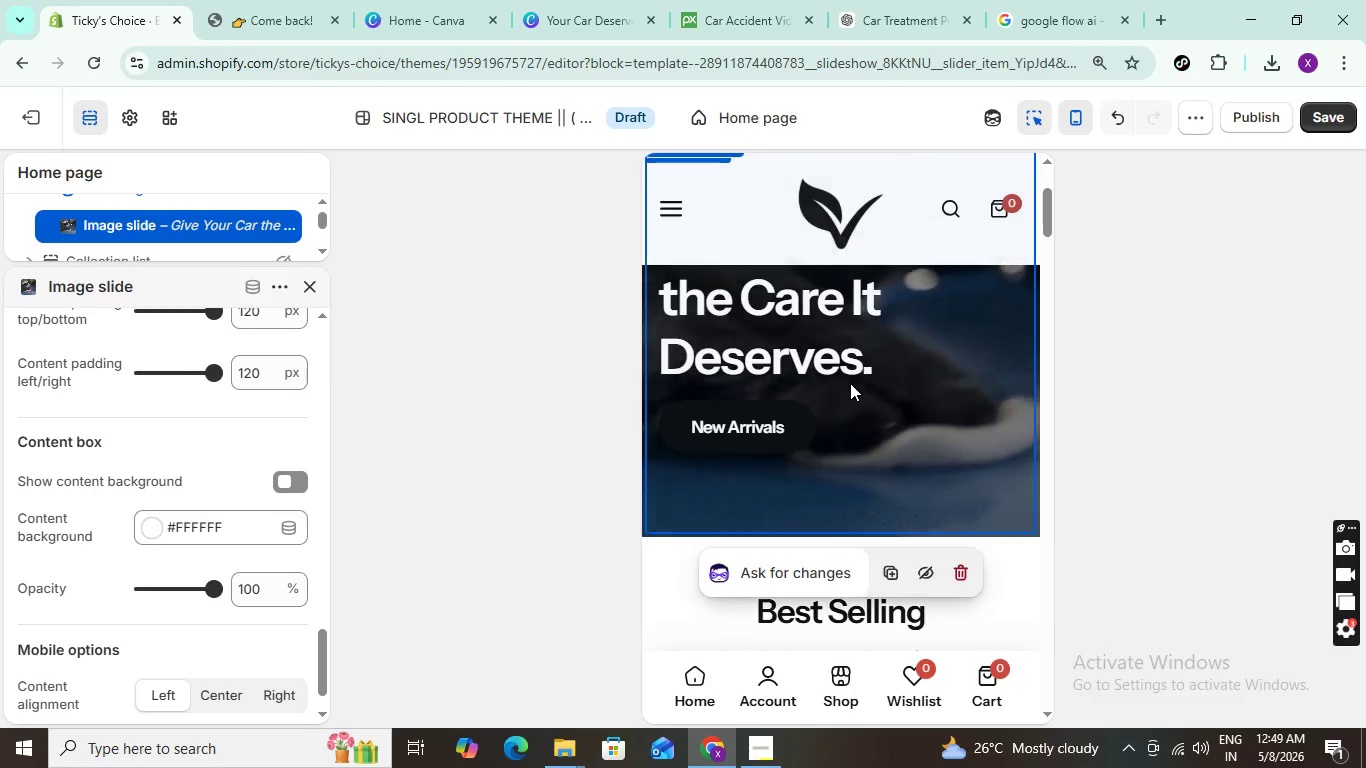 
scroll: coordinate [849, 377], scroll_direction: up, amount: 2.0
 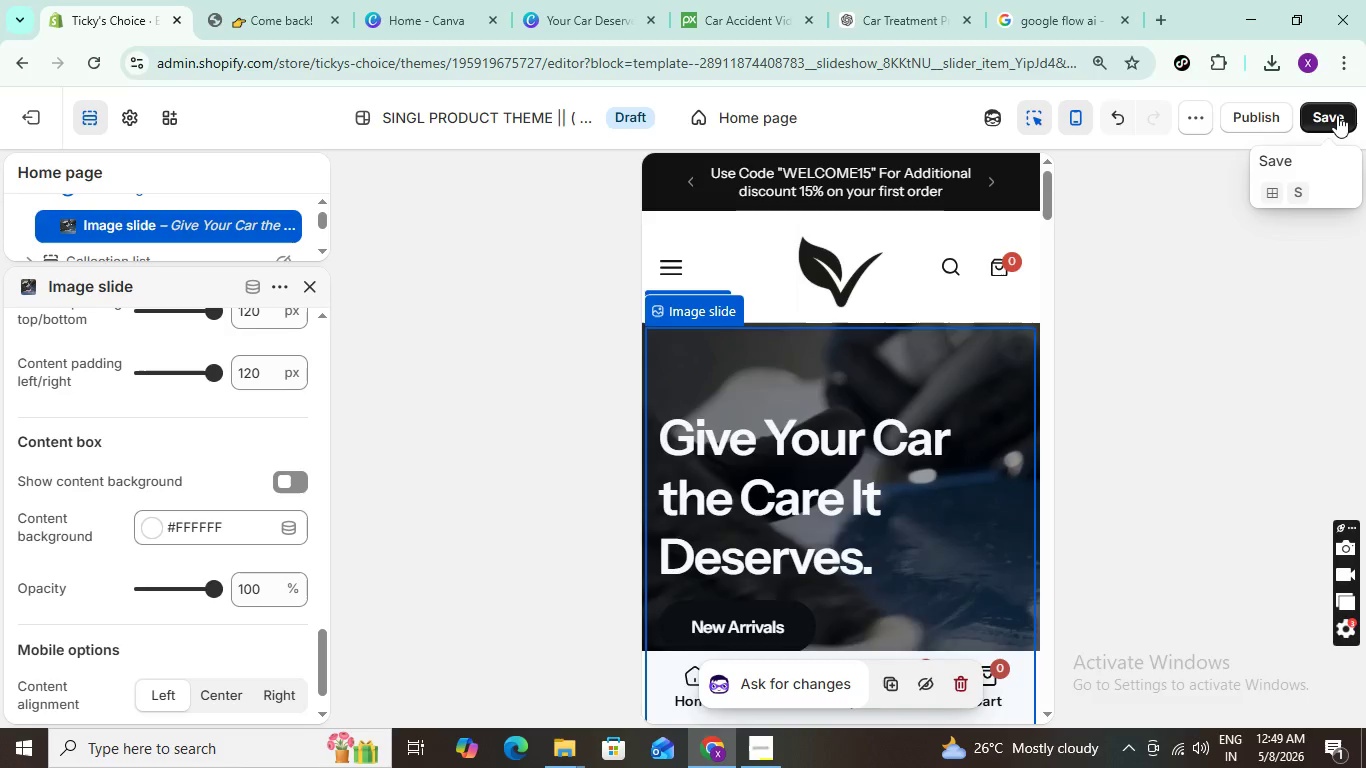 
left_click([1337, 115])
 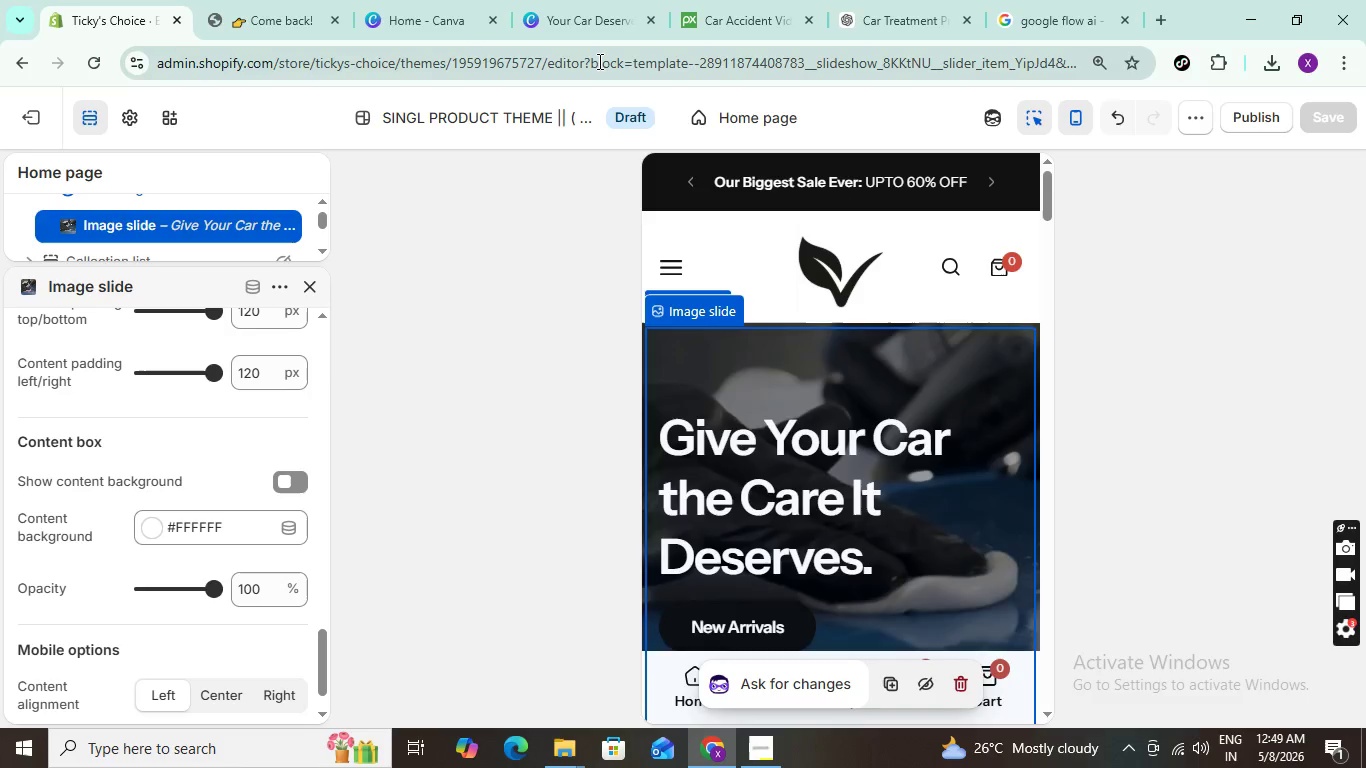 
wait(20.38)
 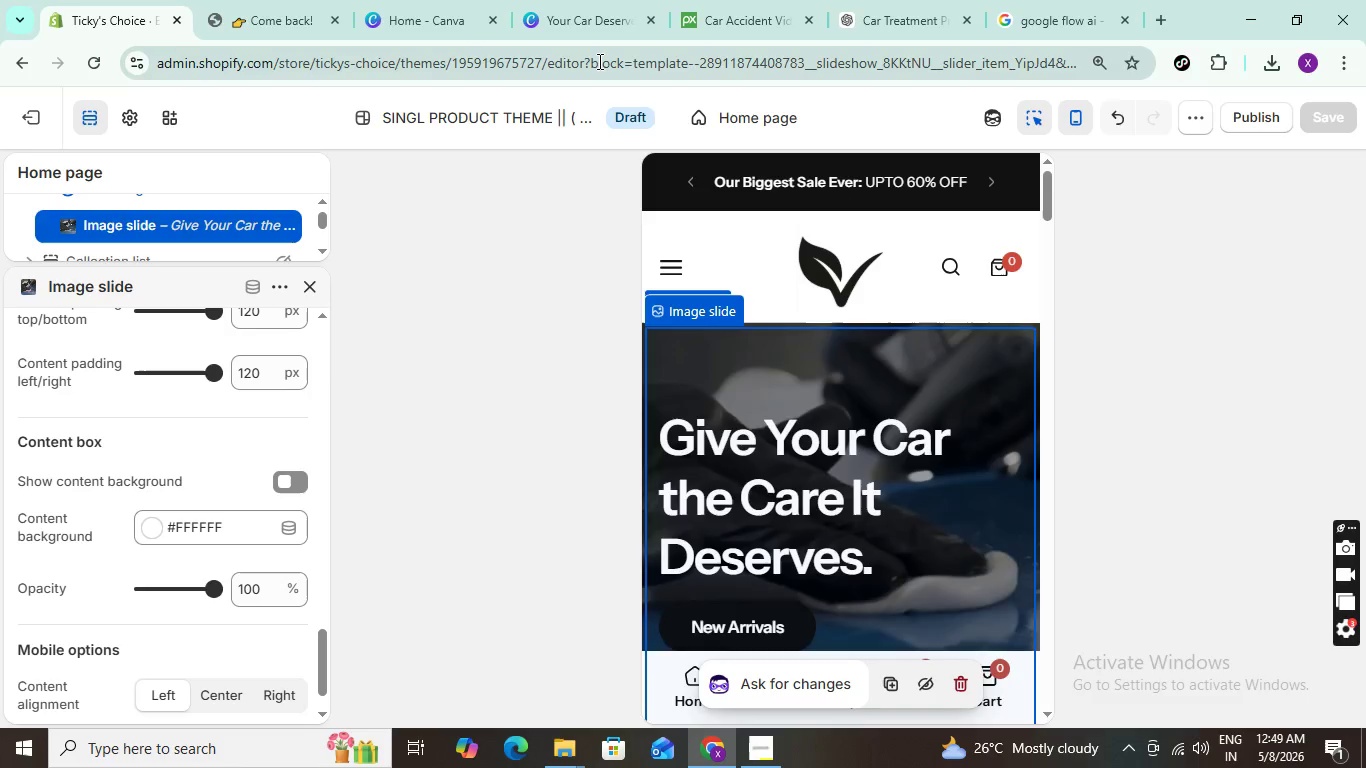 
scroll: coordinate [692, 418], scroll_direction: up, amount: 3.0
 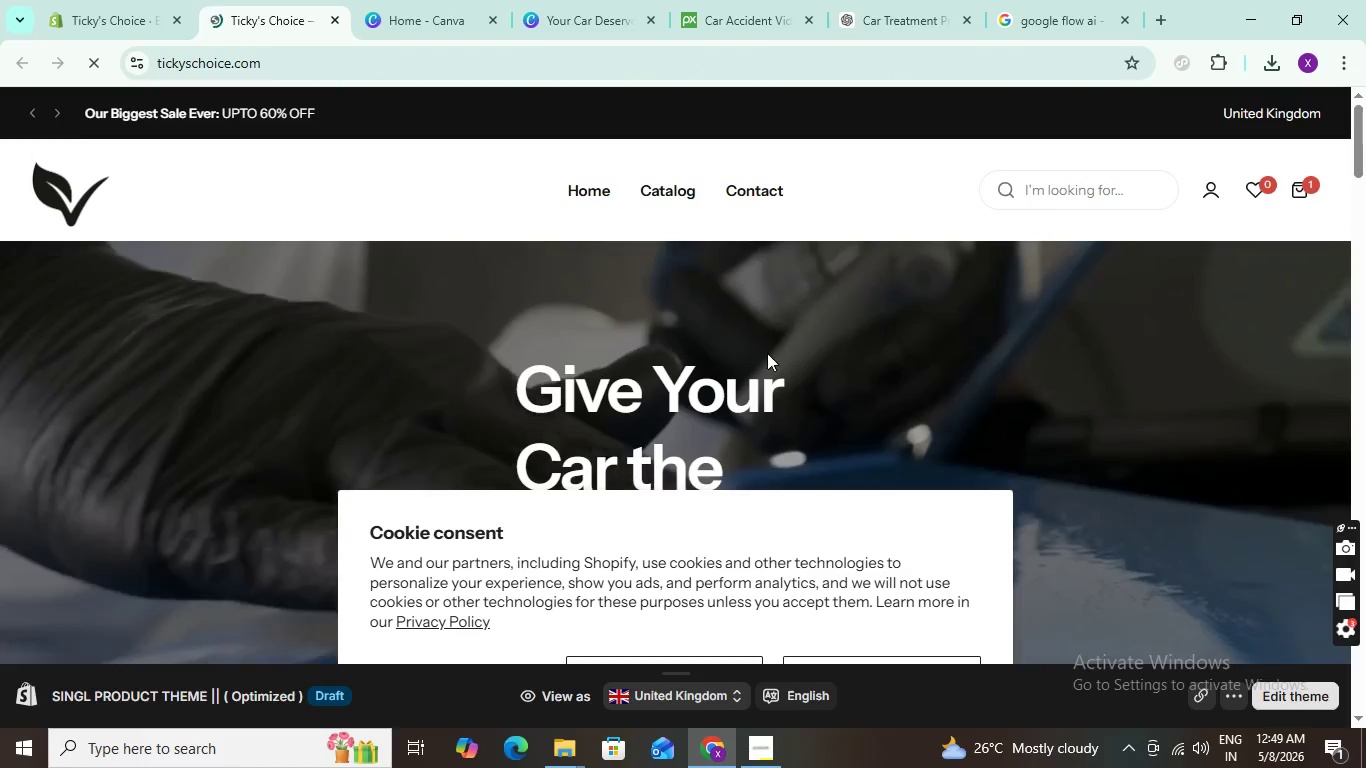 
scroll: coordinate [772, 350], scroll_direction: down, amount: 4.0
 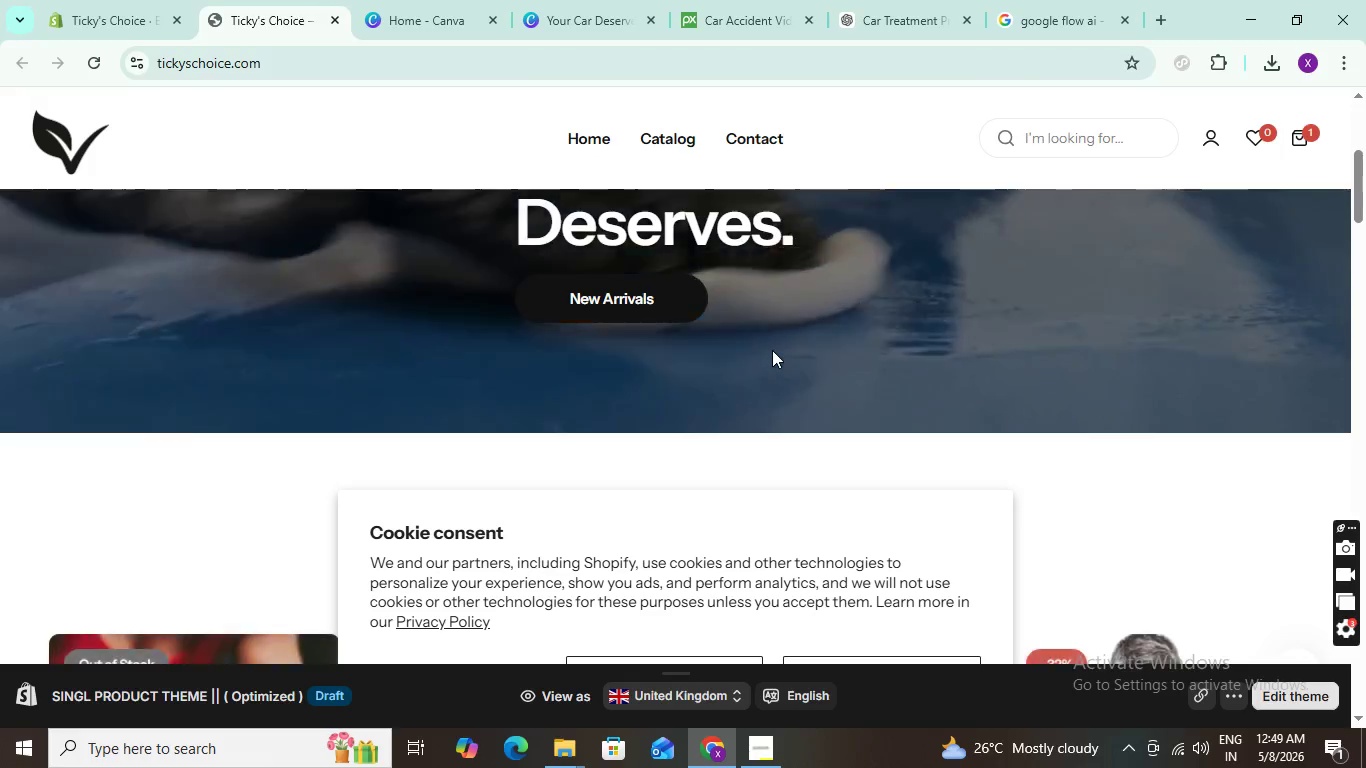 
scroll: coordinate [772, 350], scroll_direction: up, amount: 2.0
 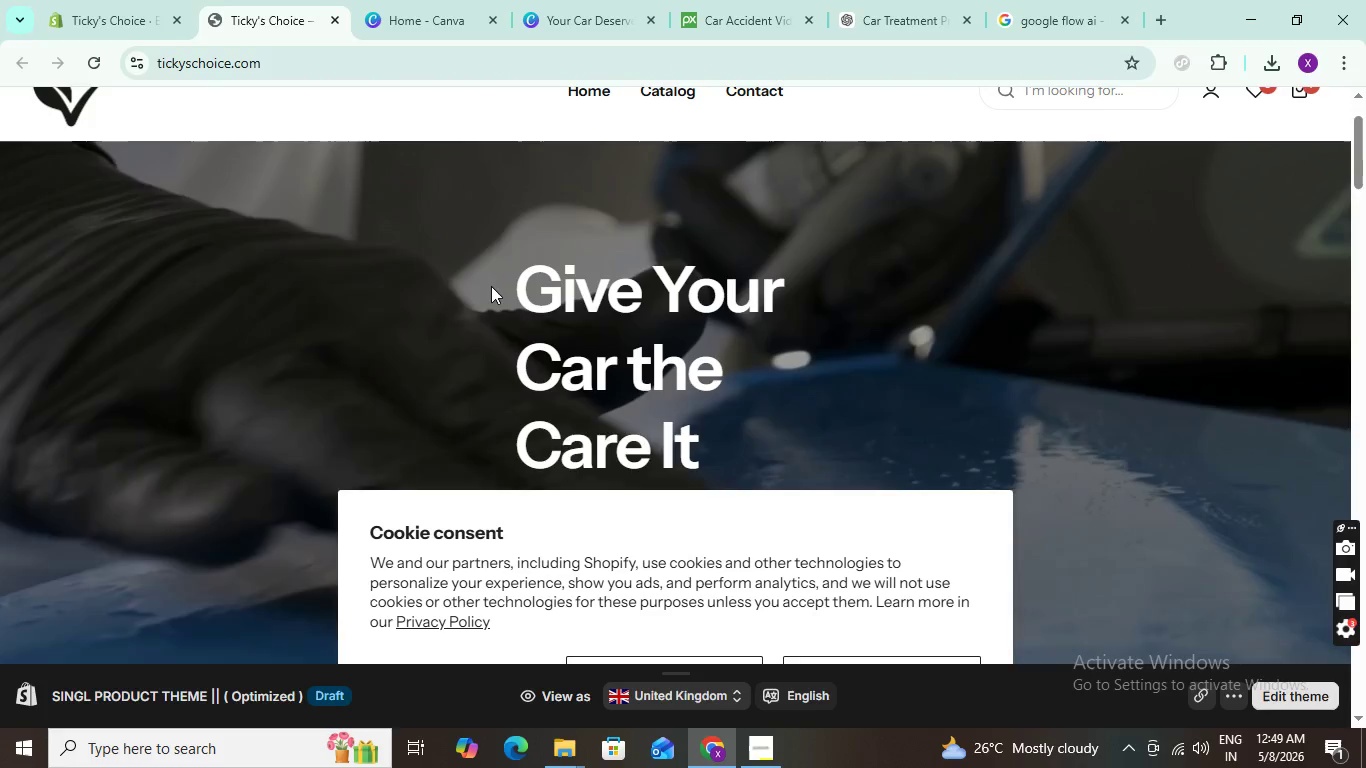 
scroll: coordinate [522, 292], scroll_direction: down, amount: 2.0
 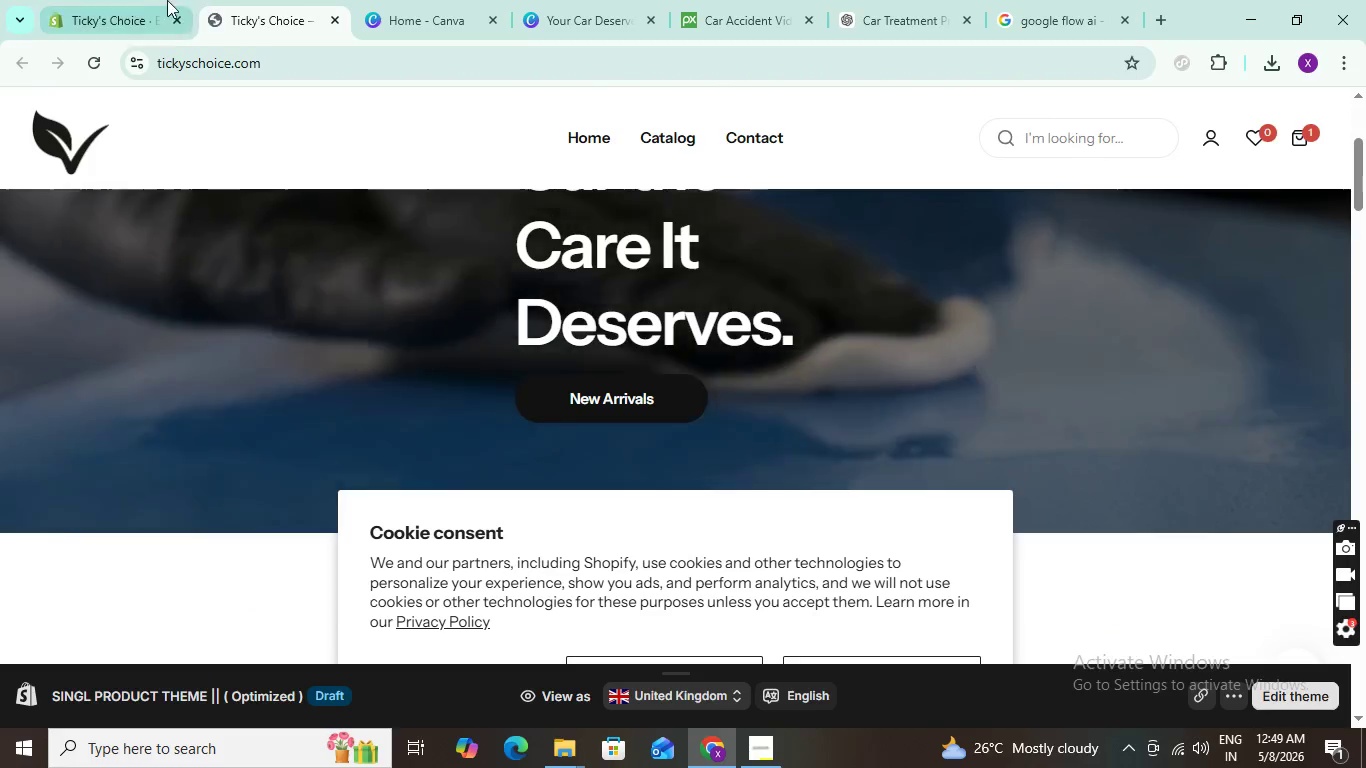 
left_click([120, 0])
 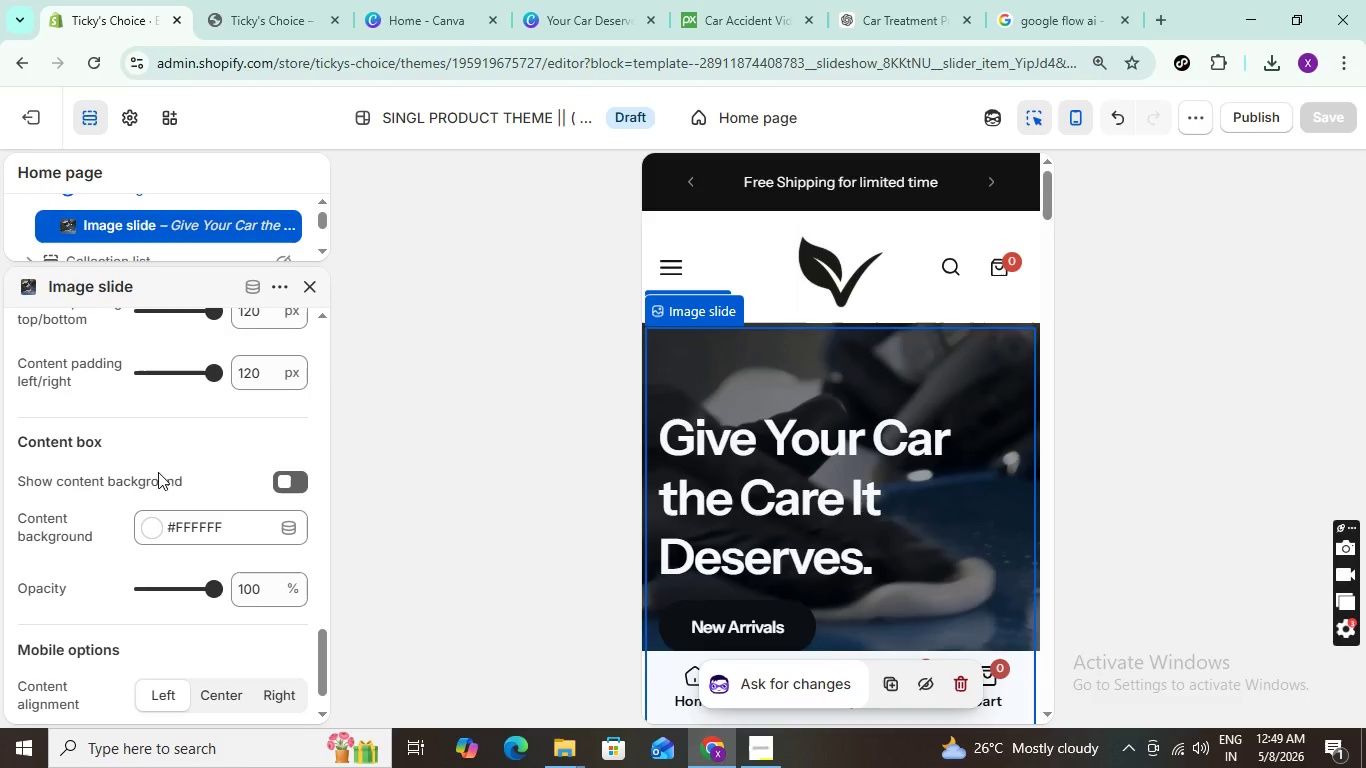 
scroll: coordinate [205, 423], scroll_direction: up, amount: 4.0
 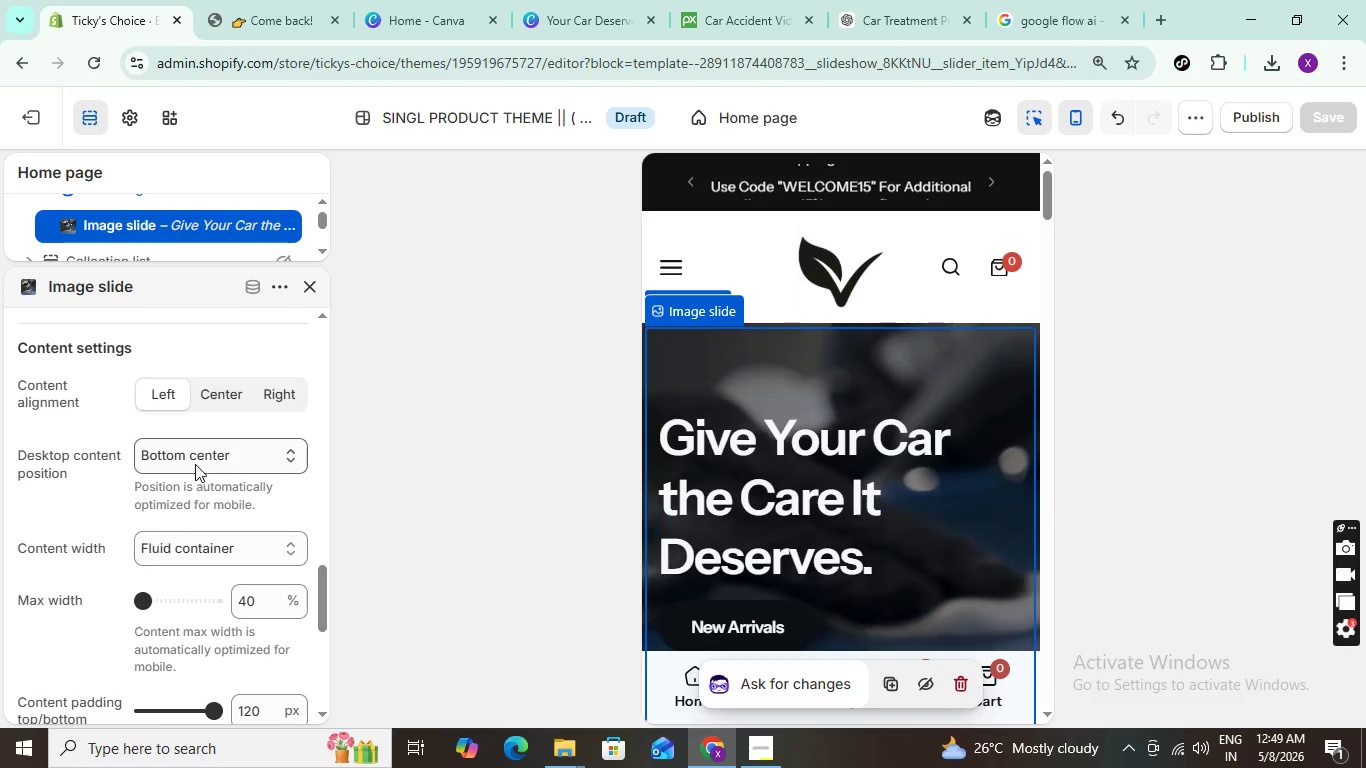 
left_click([199, 450])
 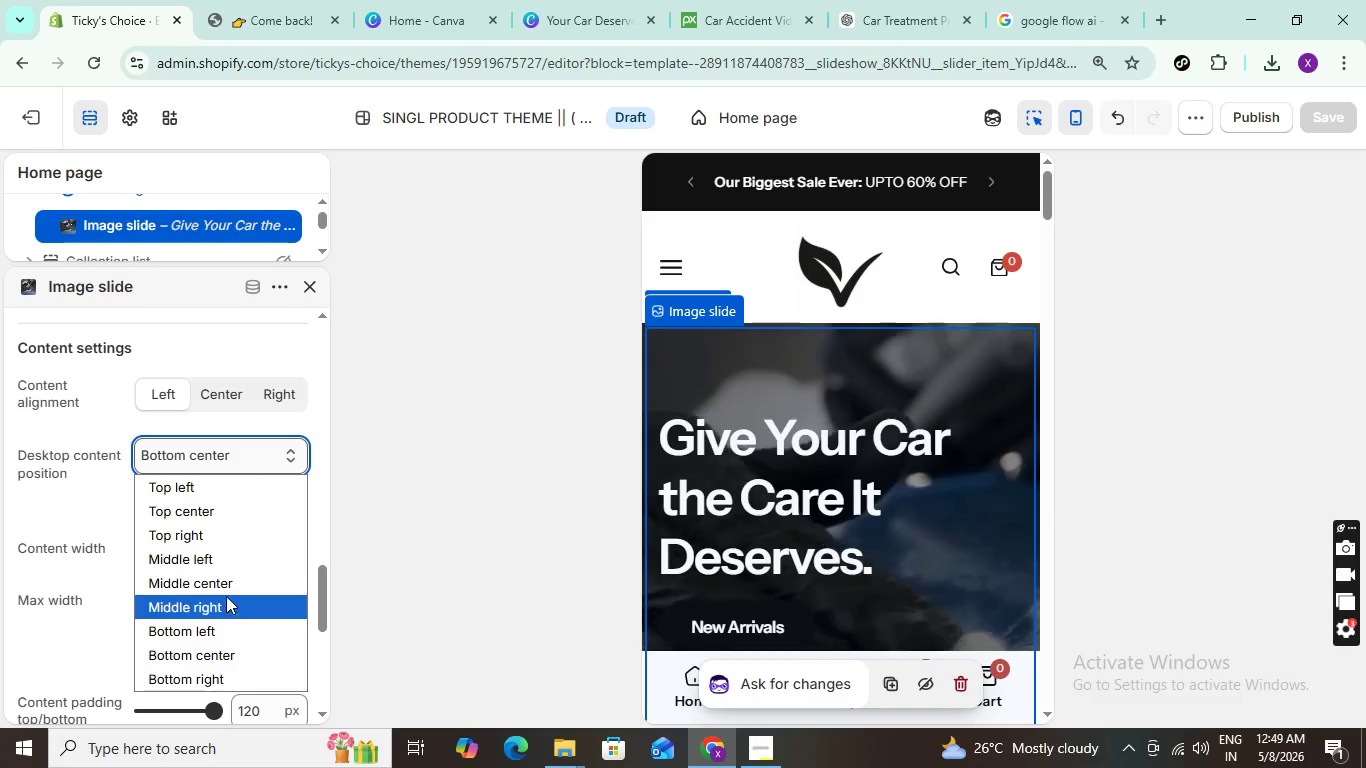 
left_click([230, 627])
 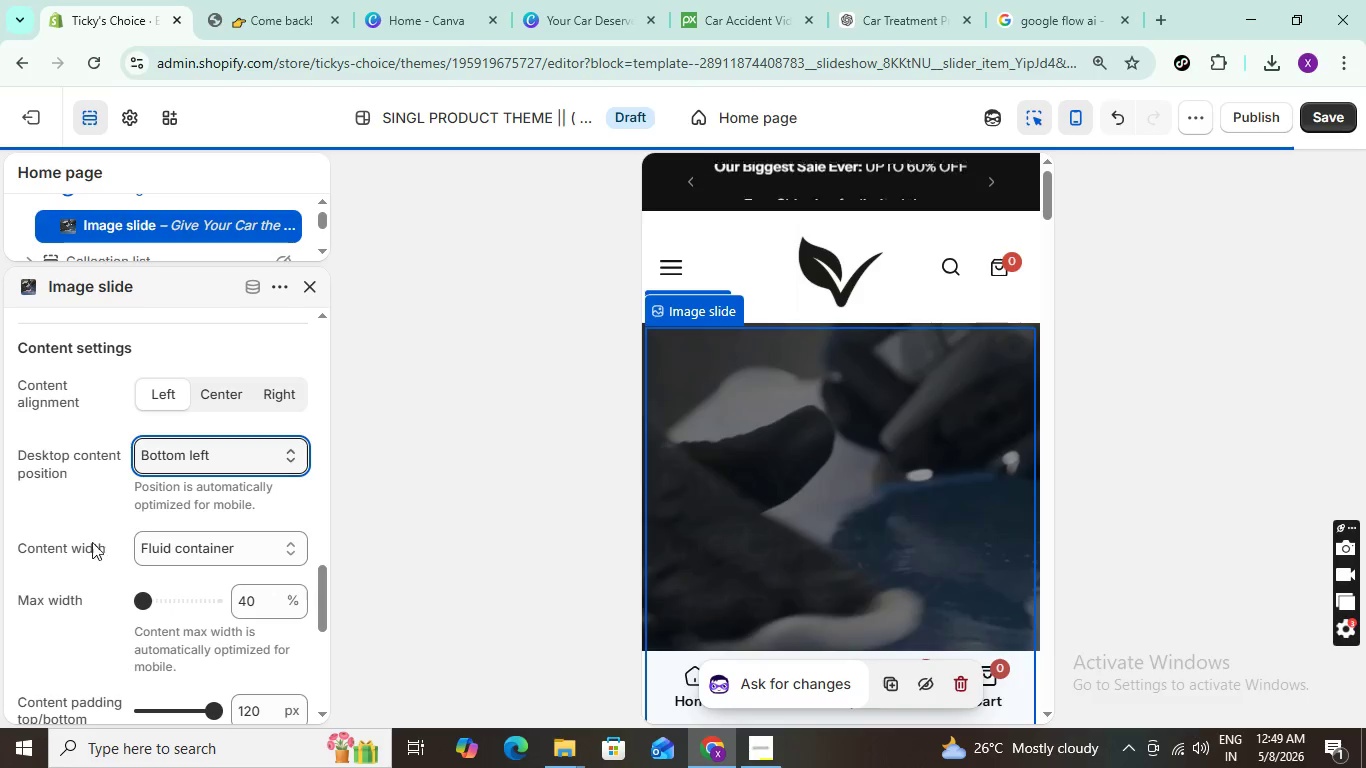 
scroll: coordinate [132, 552], scroll_direction: down, amount: 2.0
 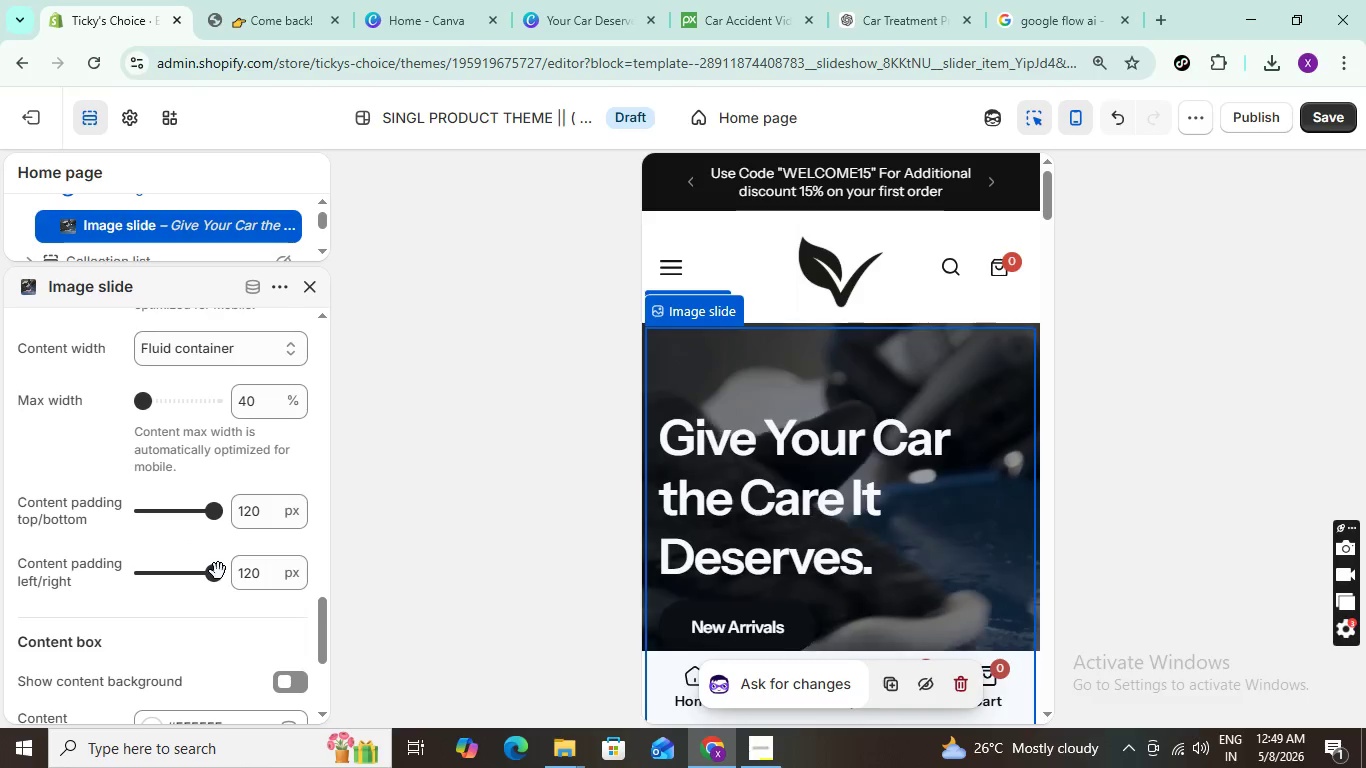 
left_click_drag(start_coordinate=[213, 572], to_coordinate=[197, 572])
 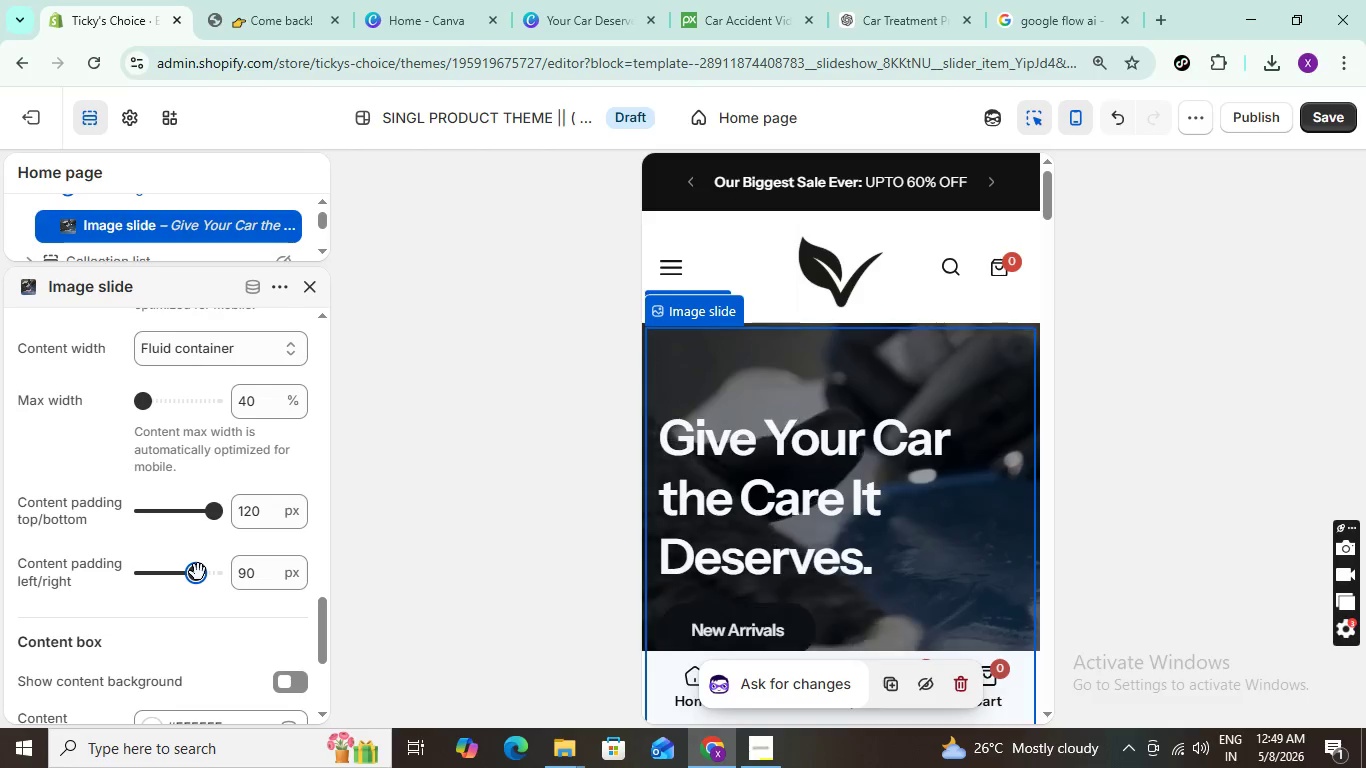 
left_click_drag(start_coordinate=[199, 572], to_coordinate=[176, 571])
 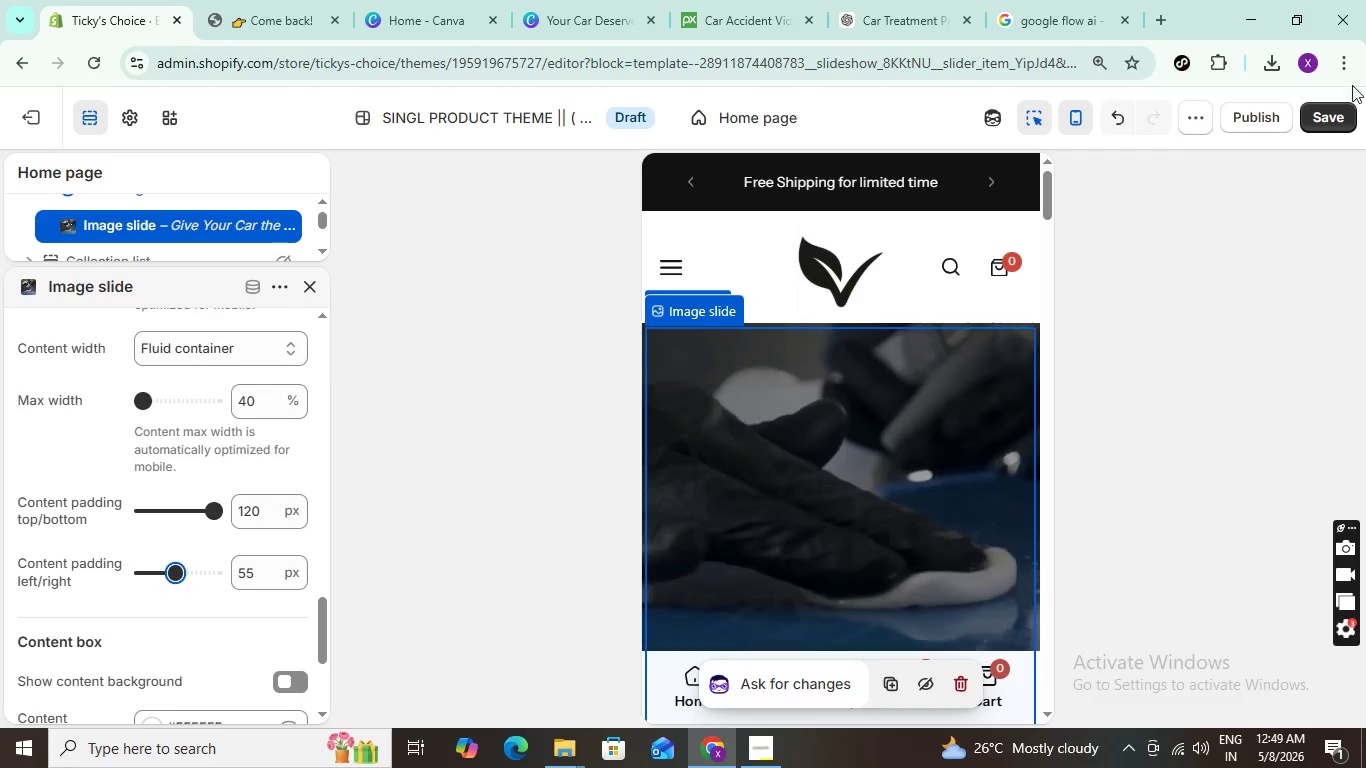 
left_click([1339, 120])
 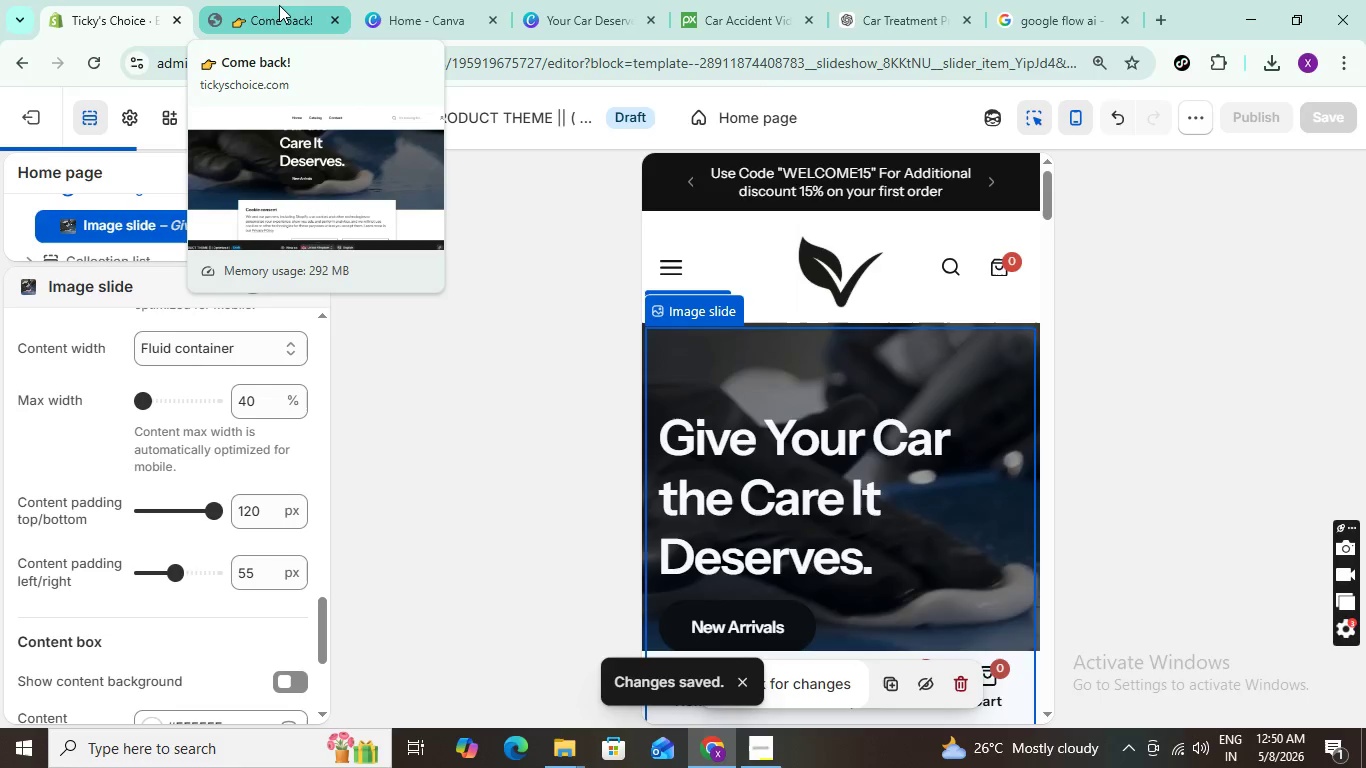 
wait(5.2)
 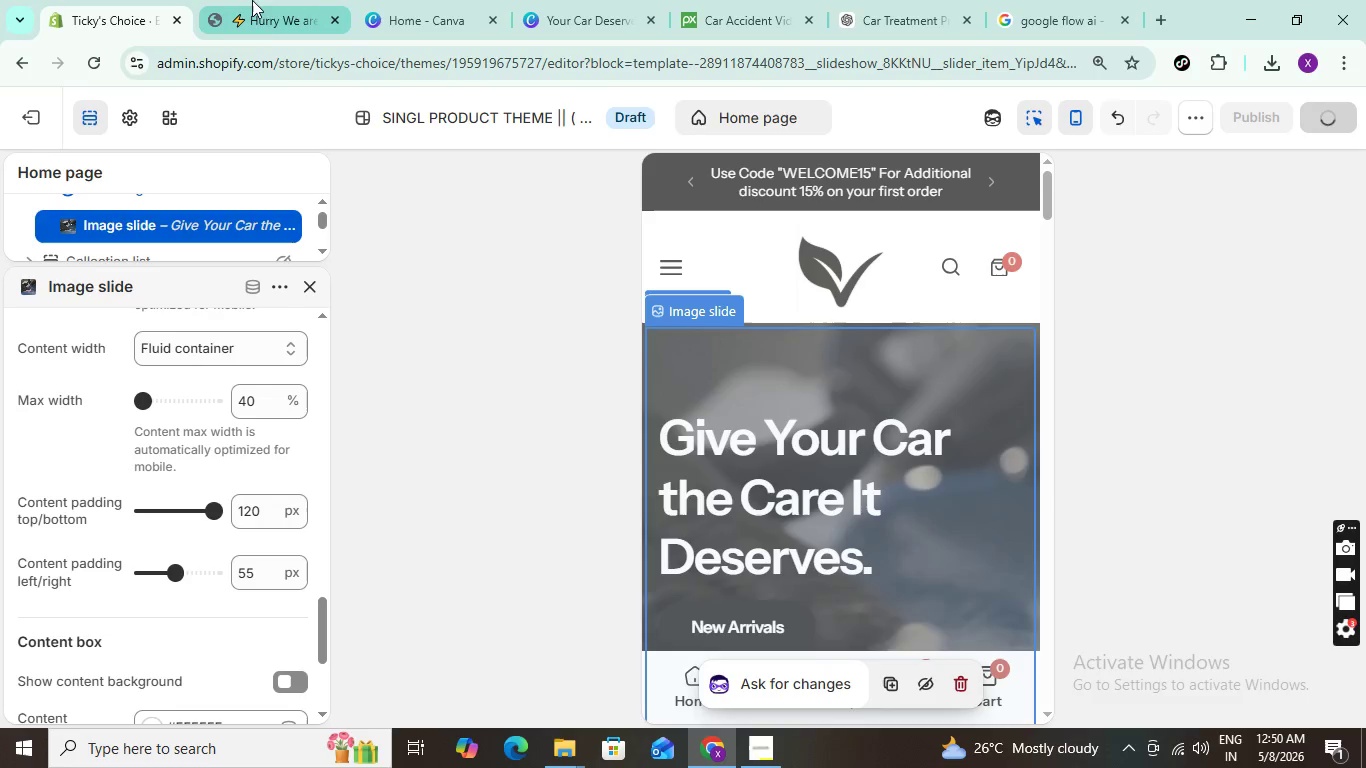 
left_click([279, 5])
 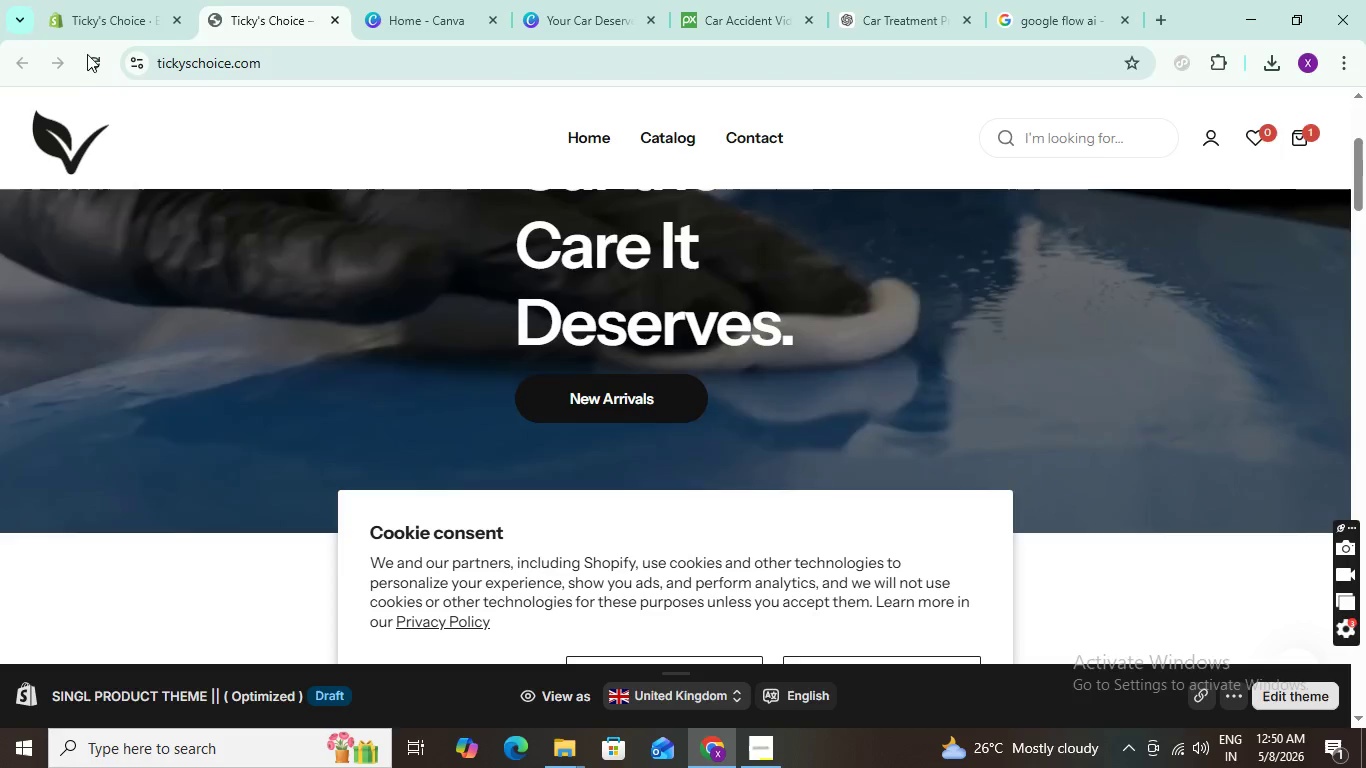 
left_click([84, 54])
 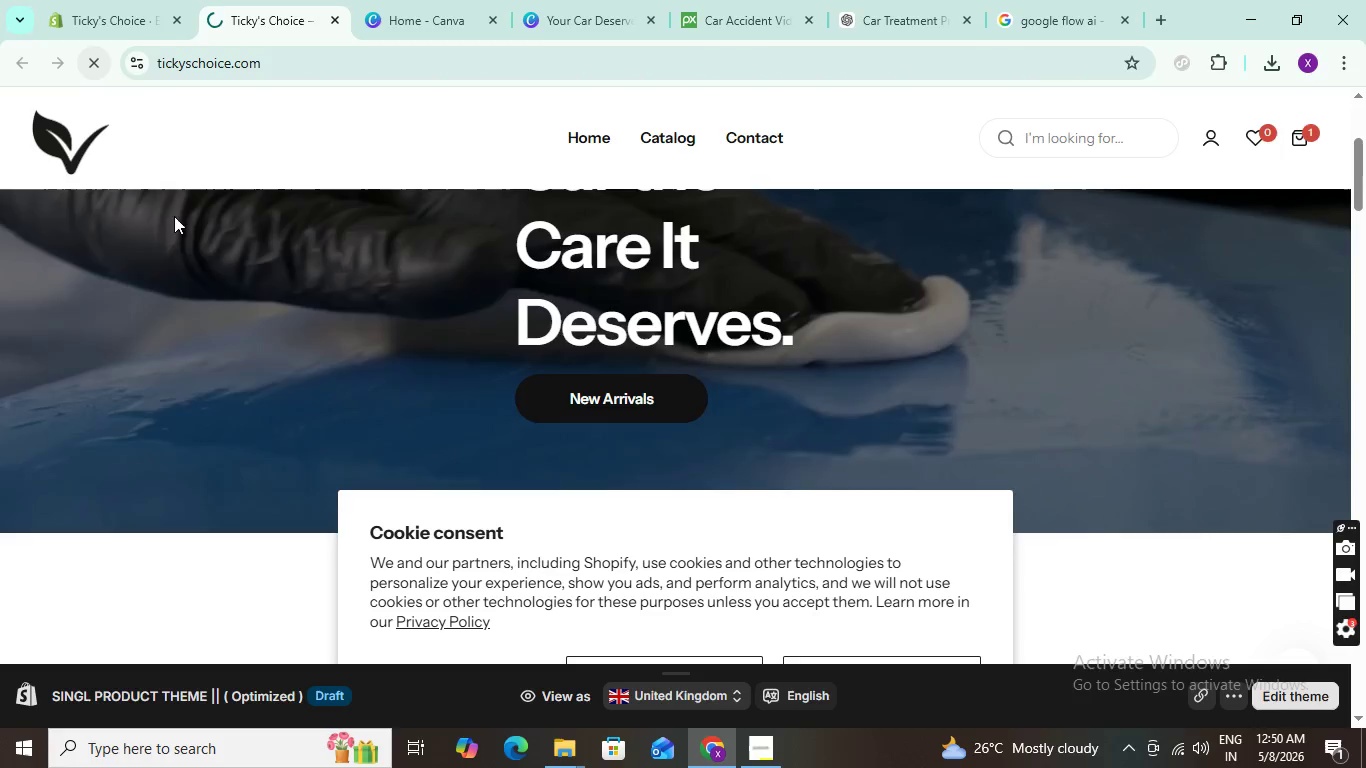 
scroll: coordinate [230, 274], scroll_direction: up, amount: 4.0
 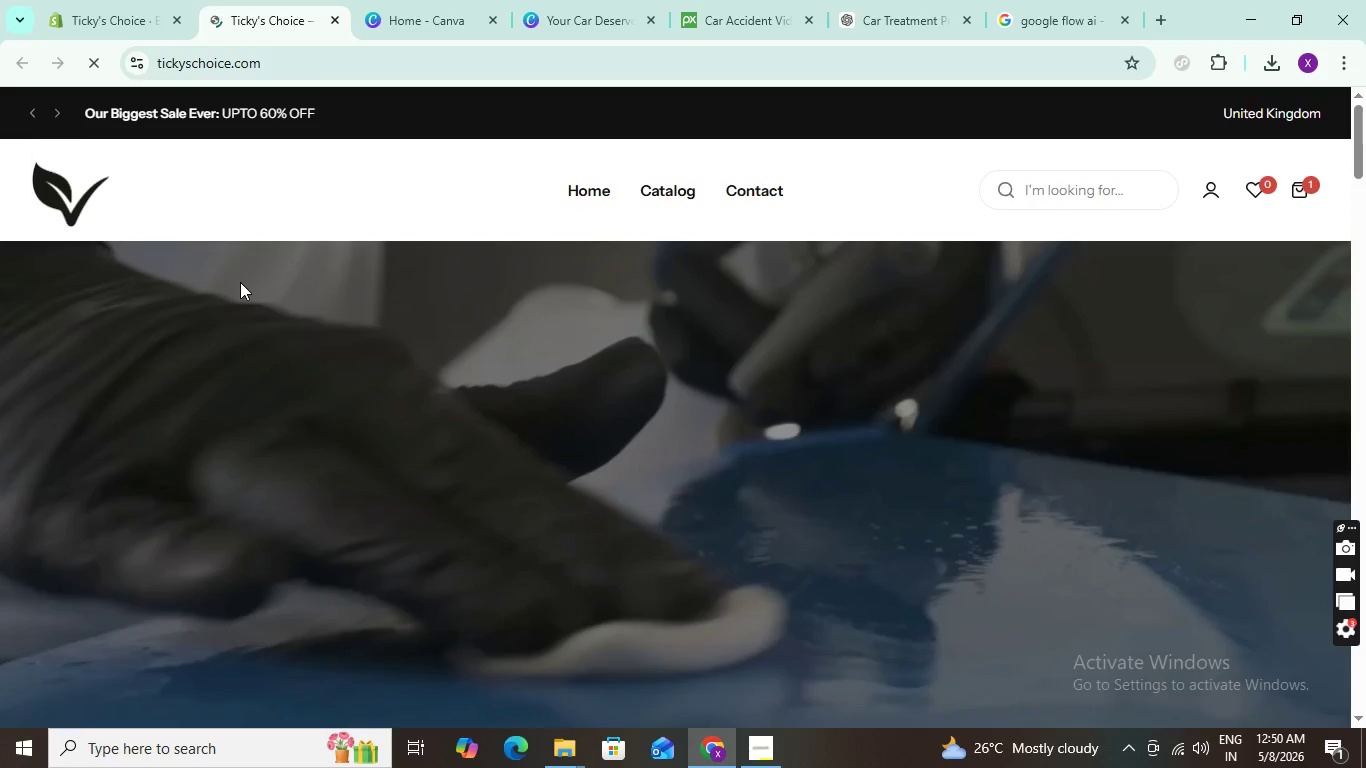 
scroll: coordinate [240, 282], scroll_direction: down, amount: 1.0
 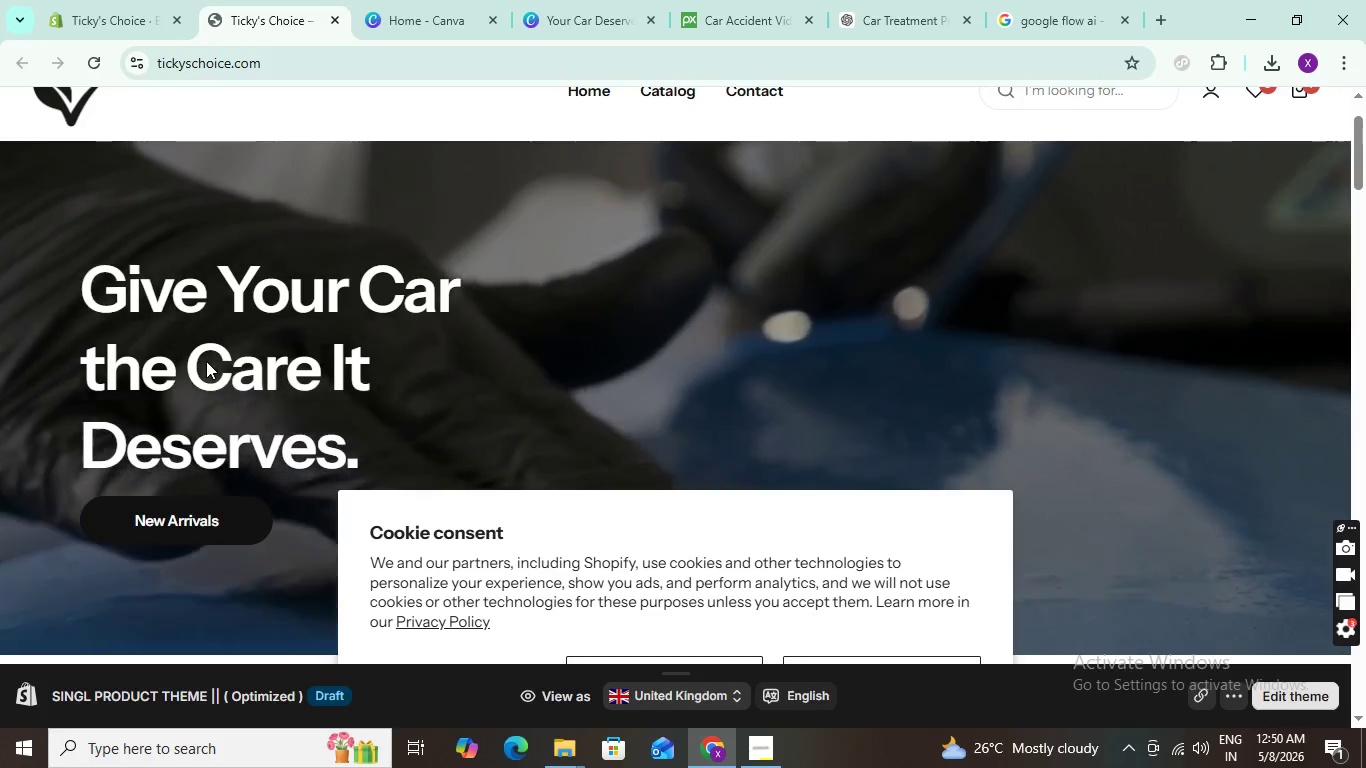 
scroll: coordinate [235, 431], scroll_direction: up, amount: 2.0
 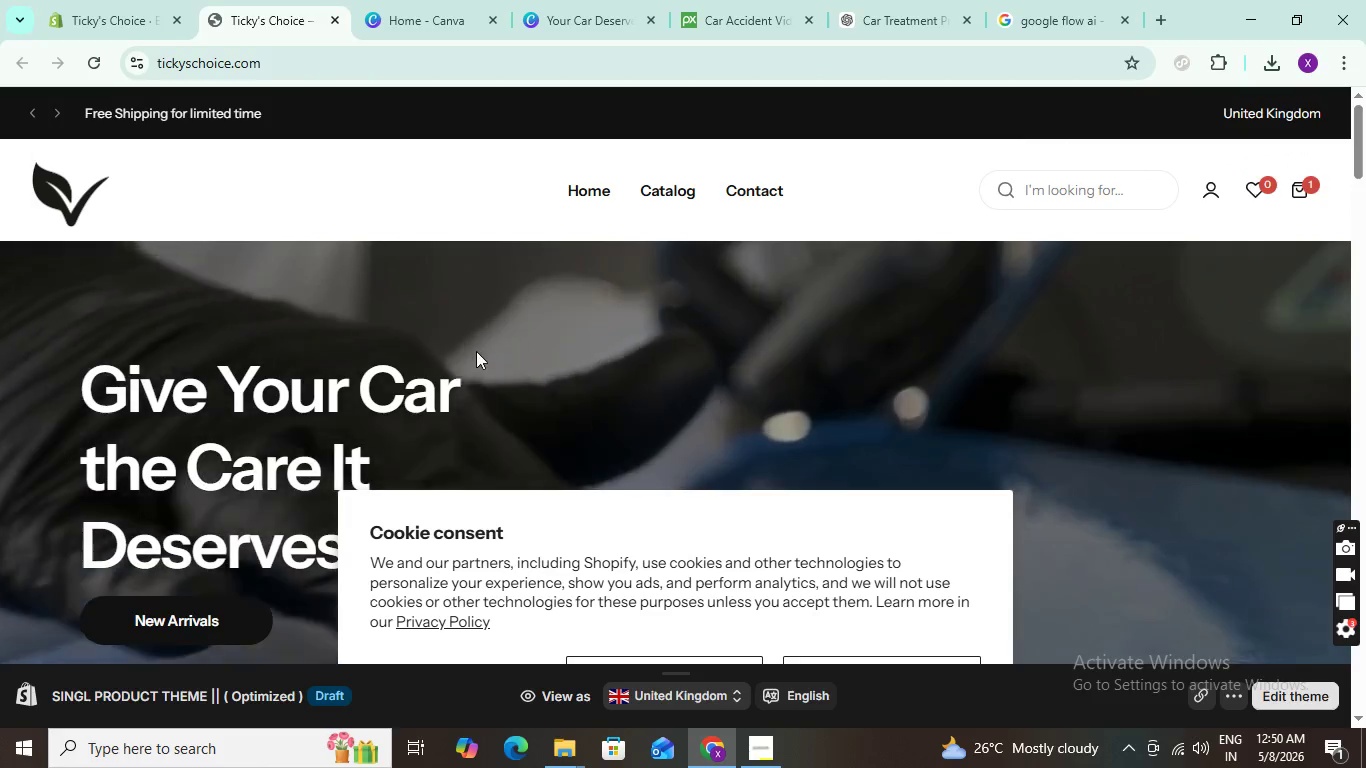 
scroll: coordinate [473, 357], scroll_direction: down, amount: 1.0
 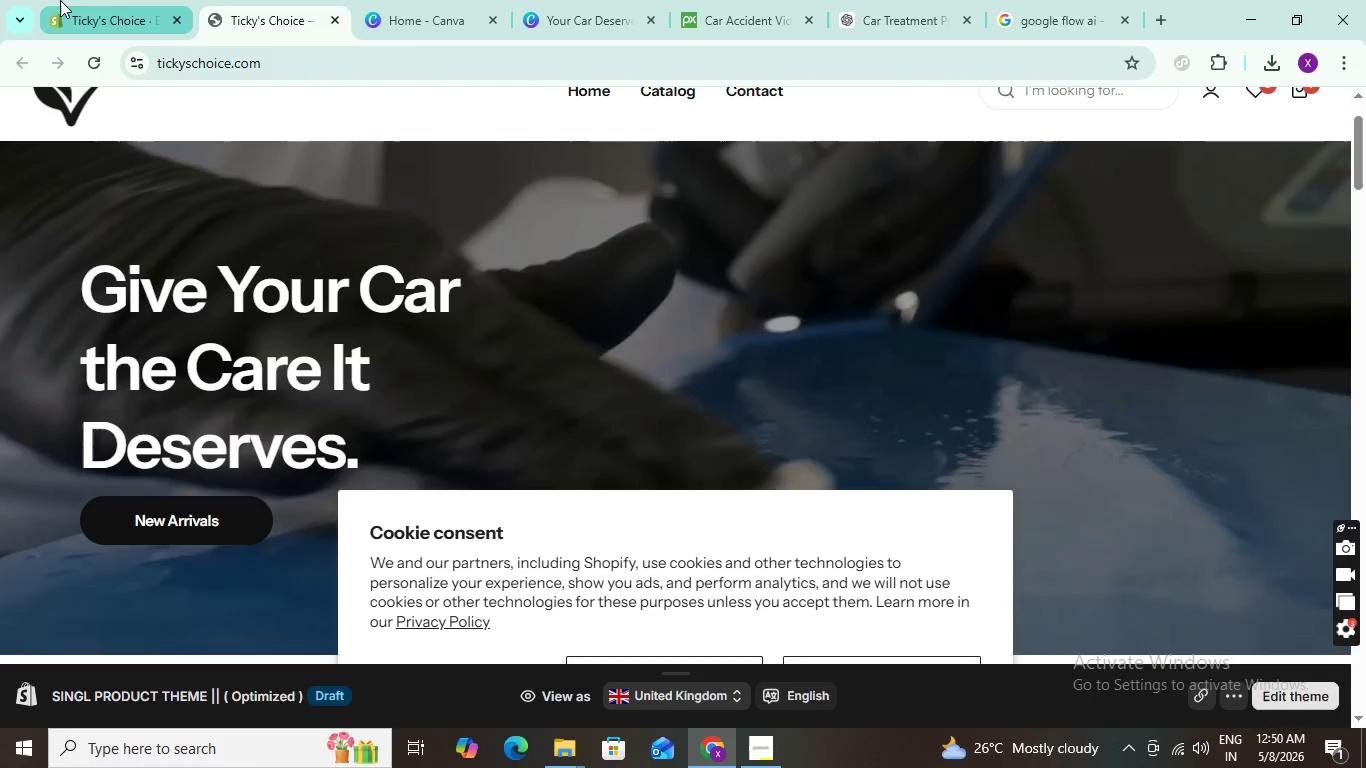 
double_click([123, 0])
 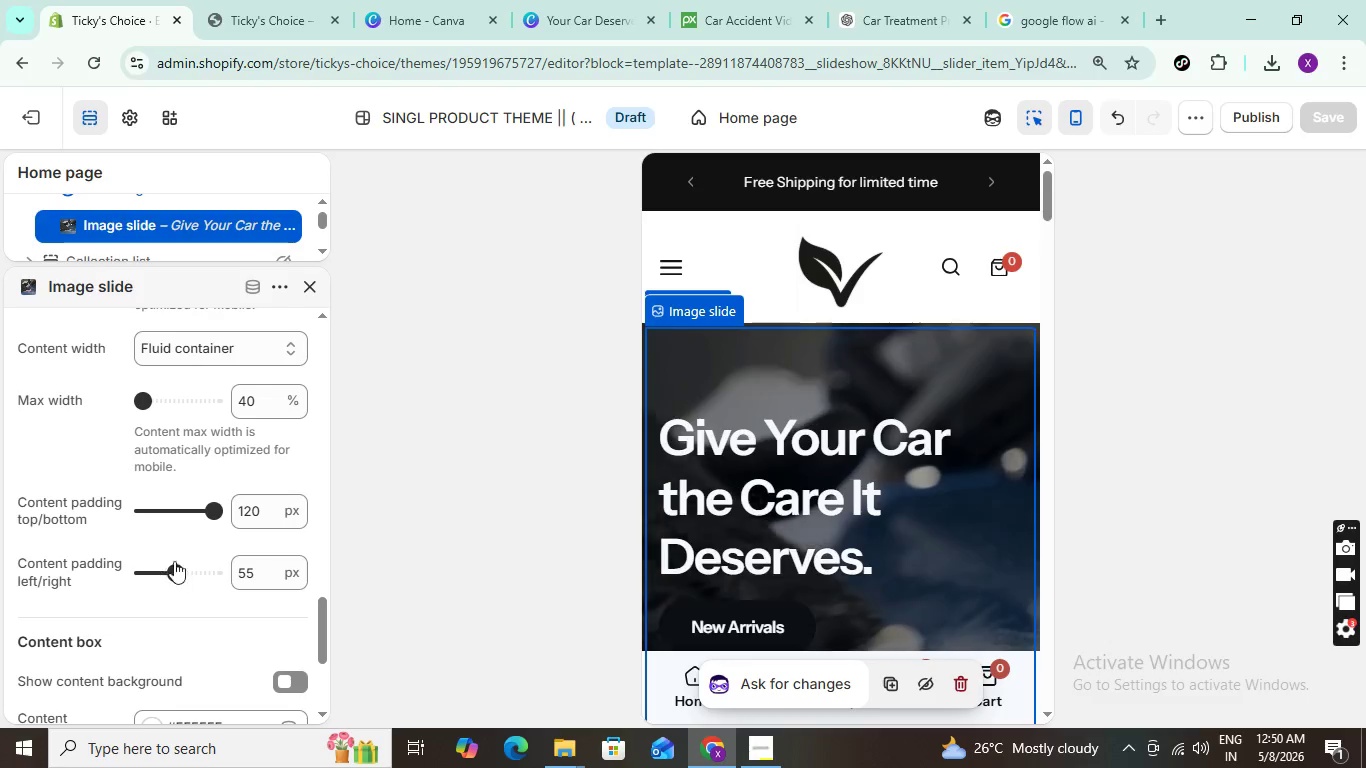 
left_click_drag(start_coordinate=[175, 571], to_coordinate=[162, 571])
 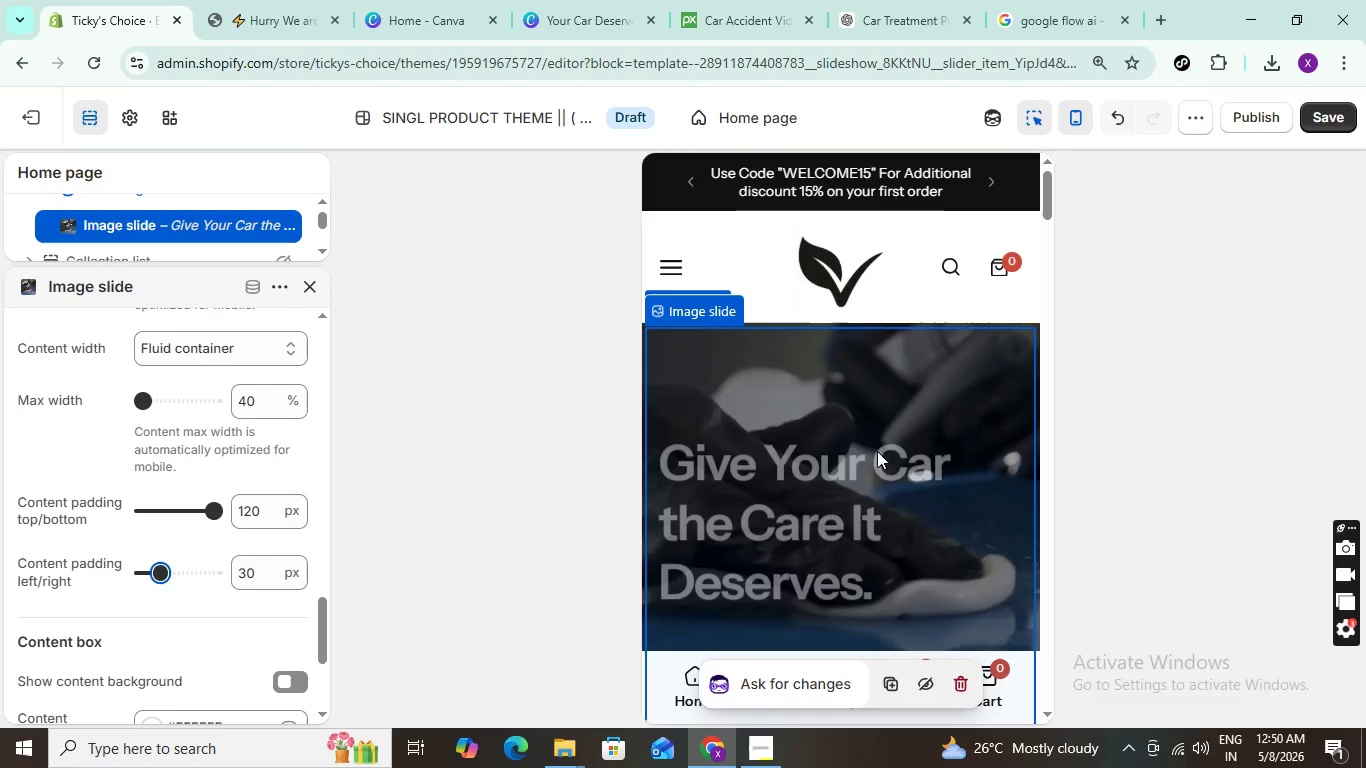 
scroll: coordinate [857, 444], scroll_direction: down, amount: 1.0
 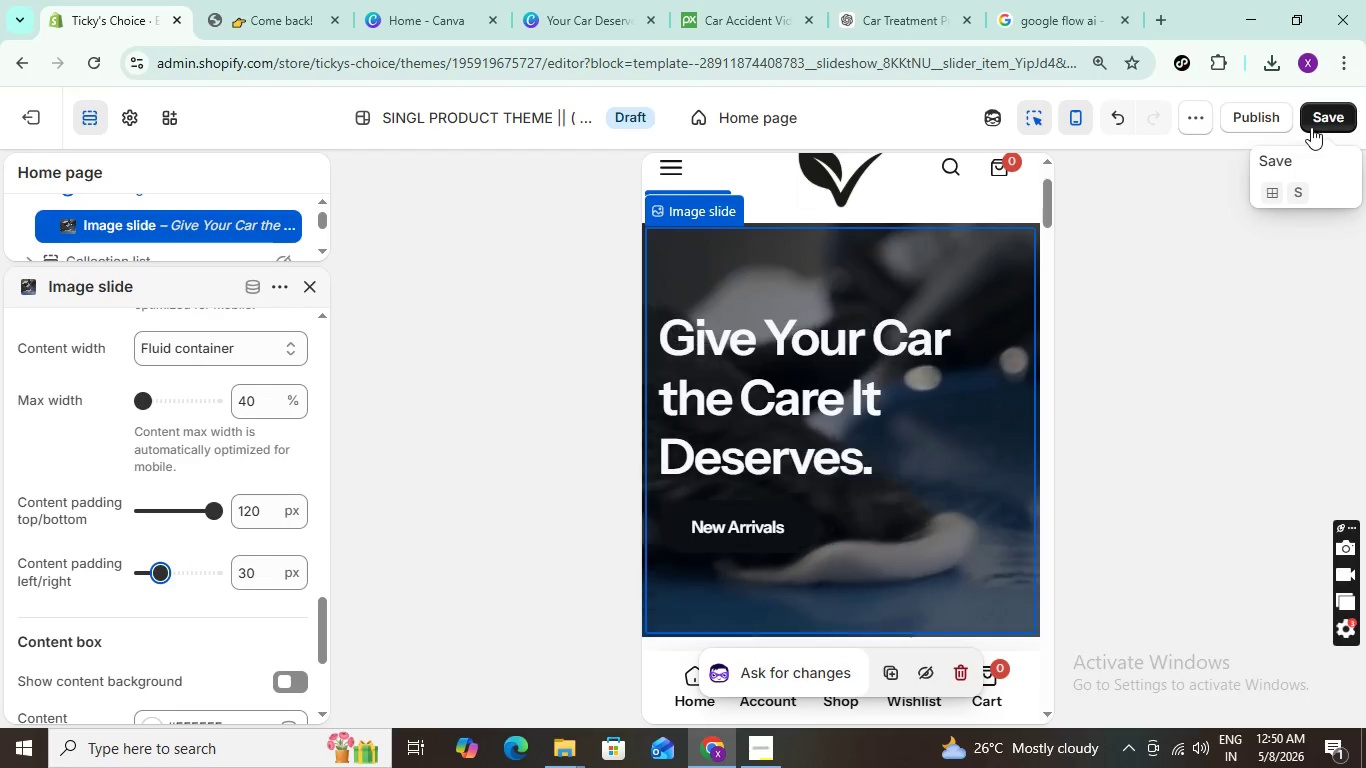 
left_click([1313, 122])
 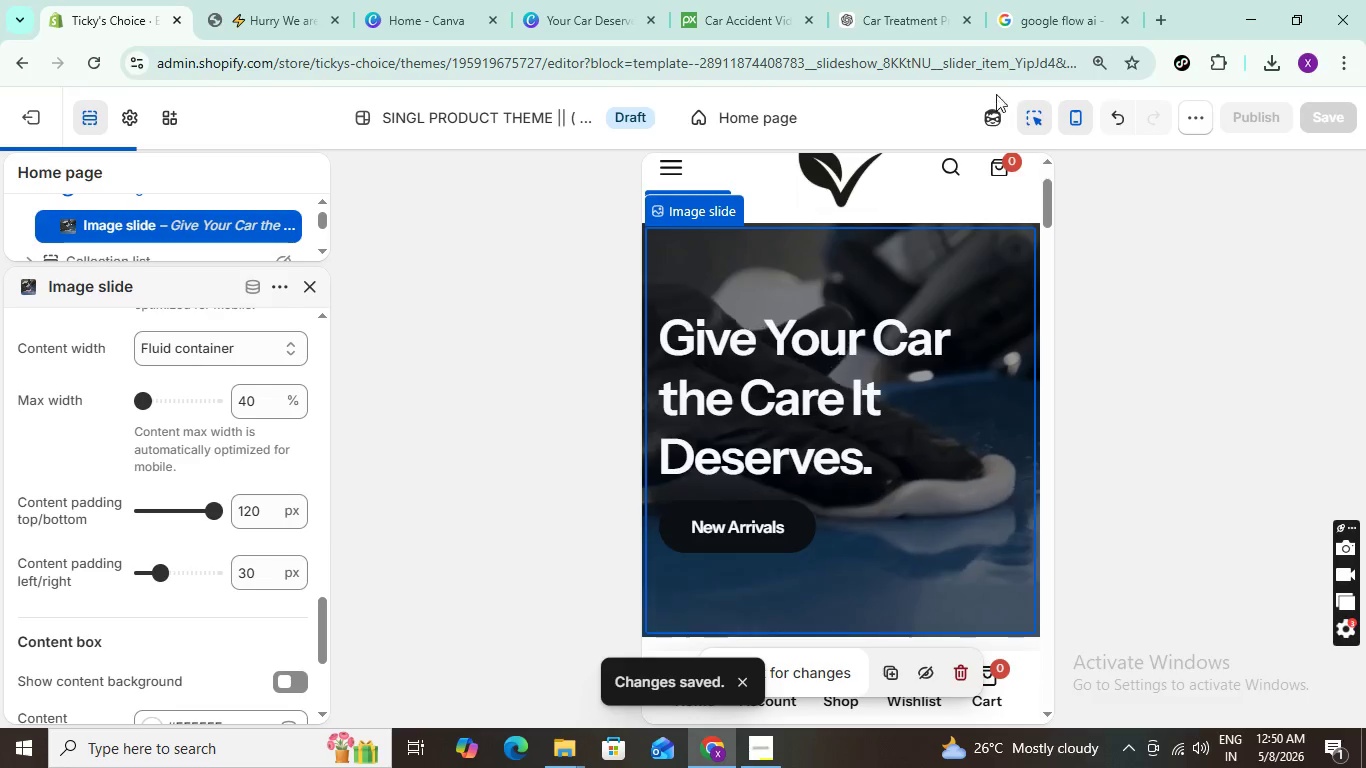 
wait(6.47)
 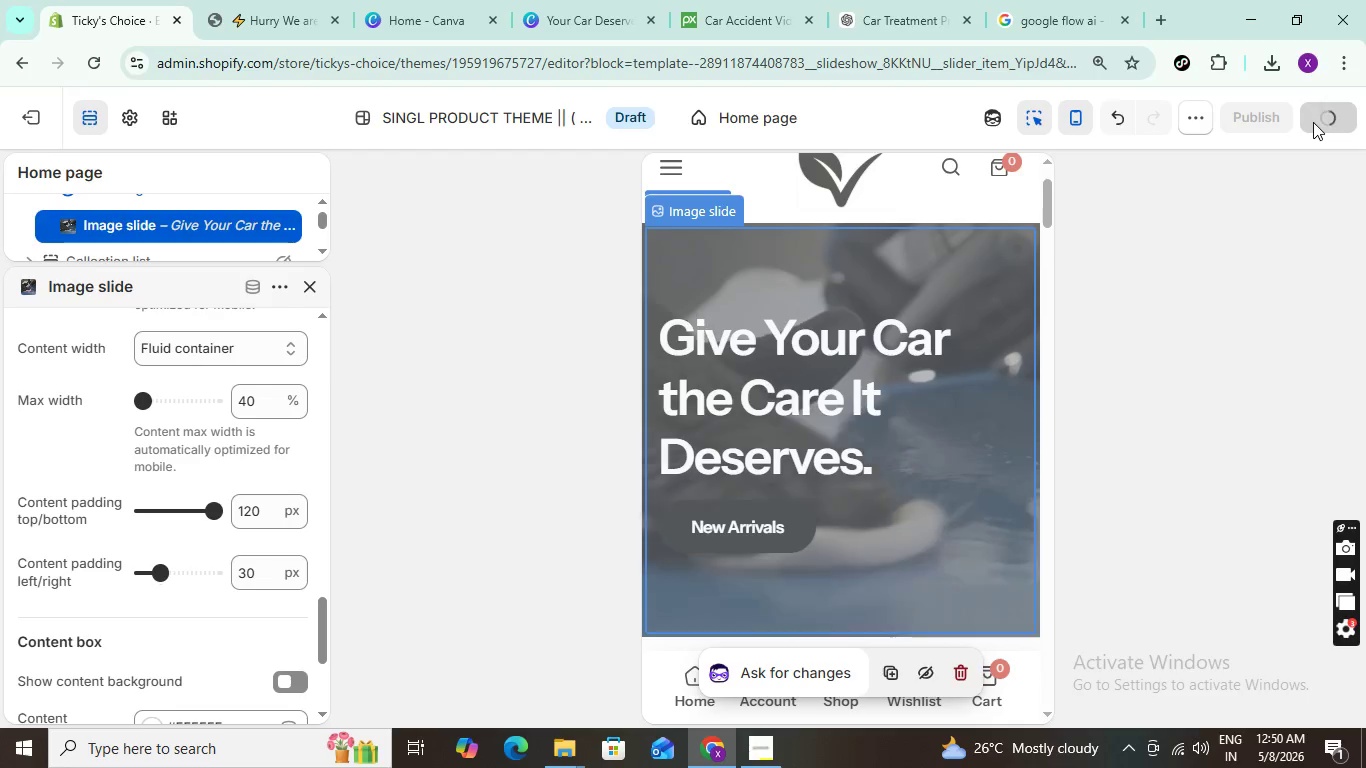 
left_click([268, 9])
 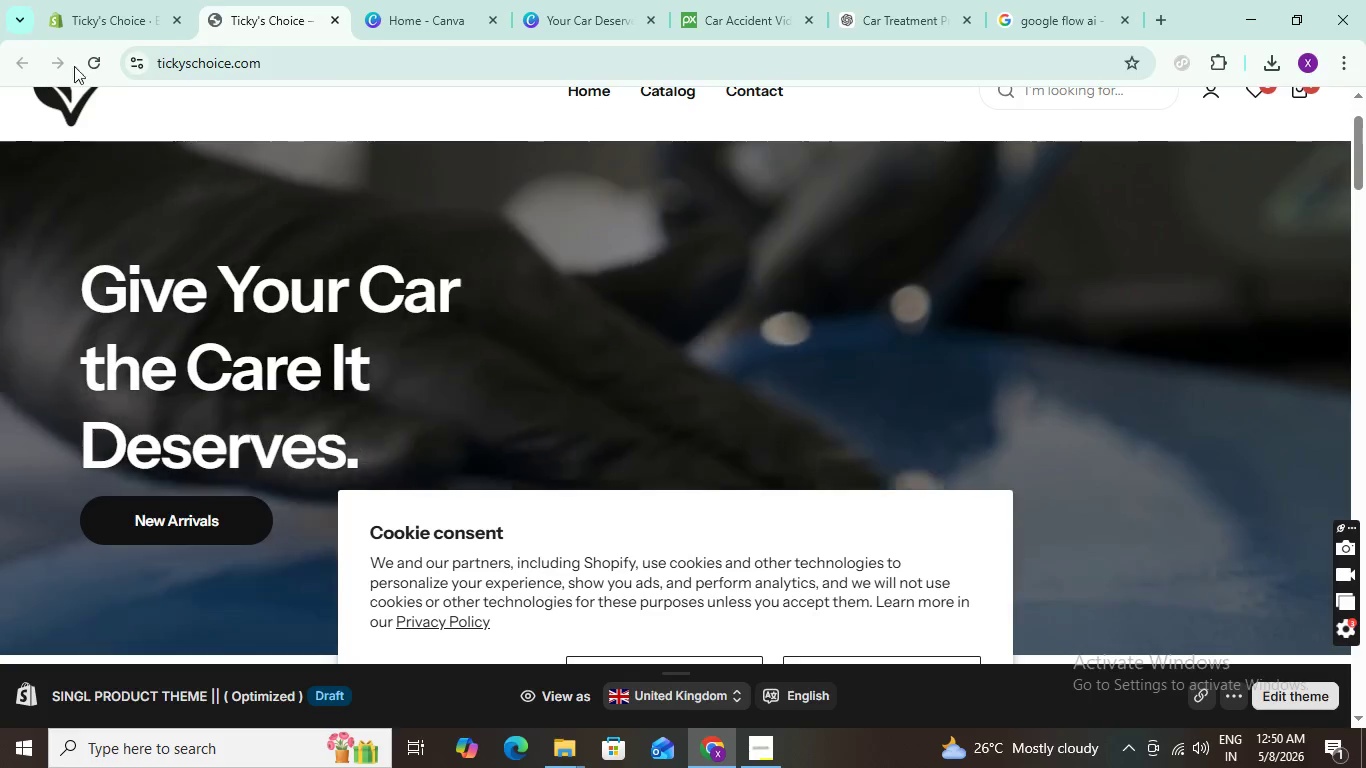 
left_click([87, 64])
 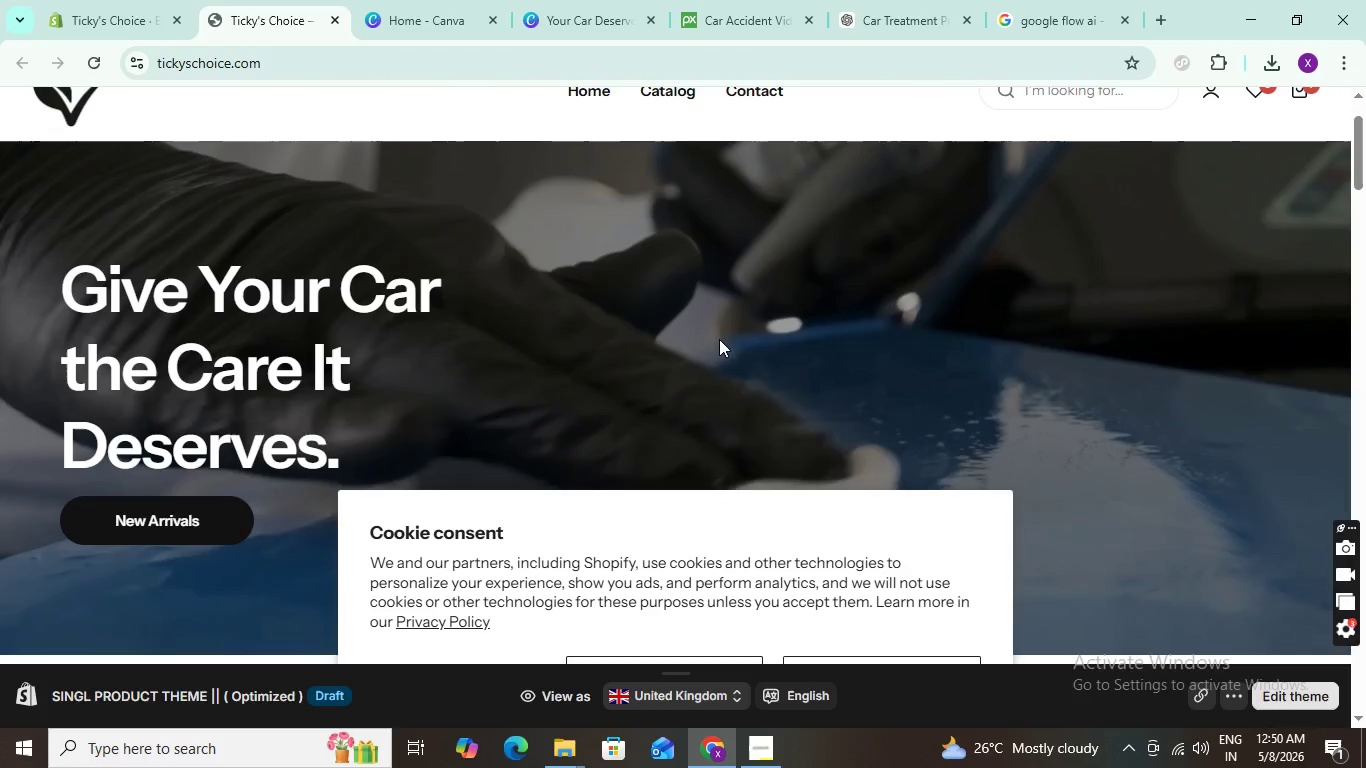 
scroll: coordinate [631, 296], scroll_direction: up, amount: 1.0
 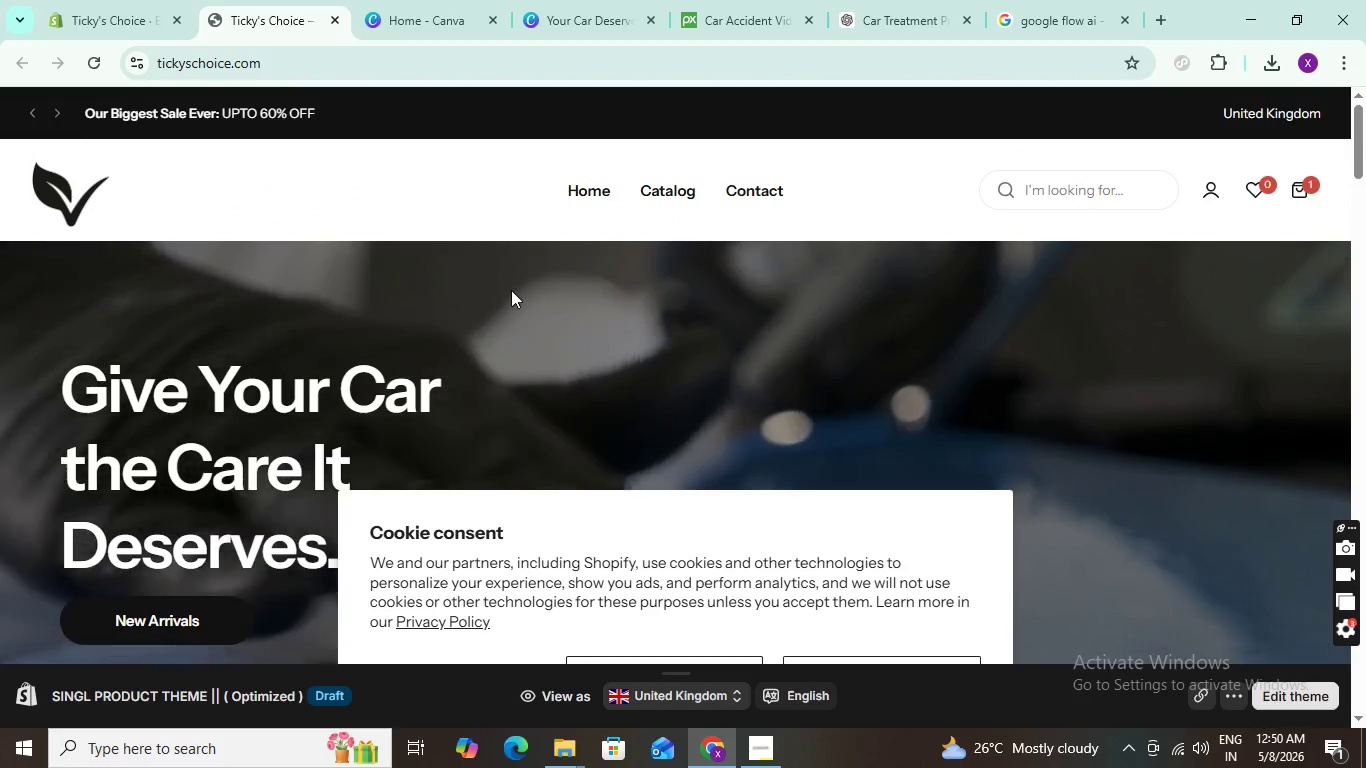 
scroll: coordinate [393, 330], scroll_direction: down, amount: 6.0
 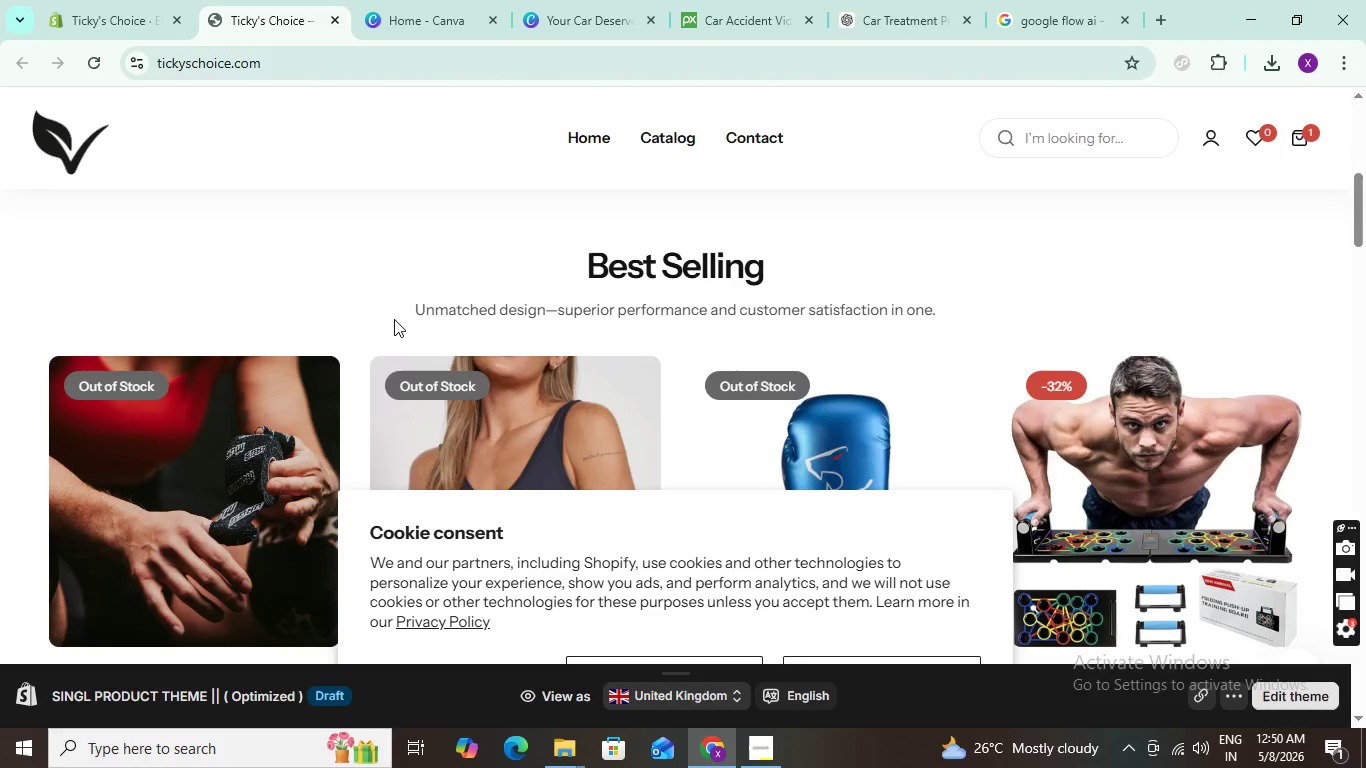 
scroll: coordinate [393, 316], scroll_direction: up, amount: 7.0
 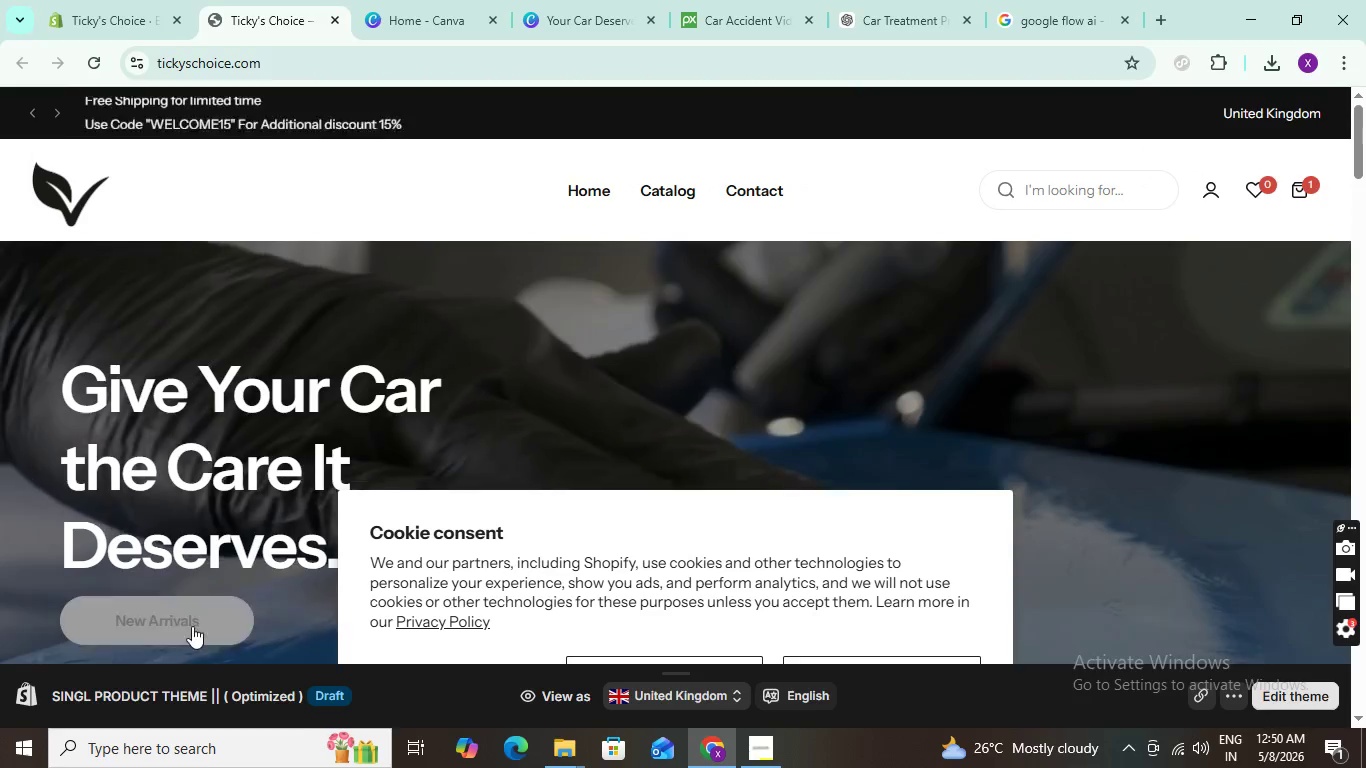 
left_click([189, 618])
 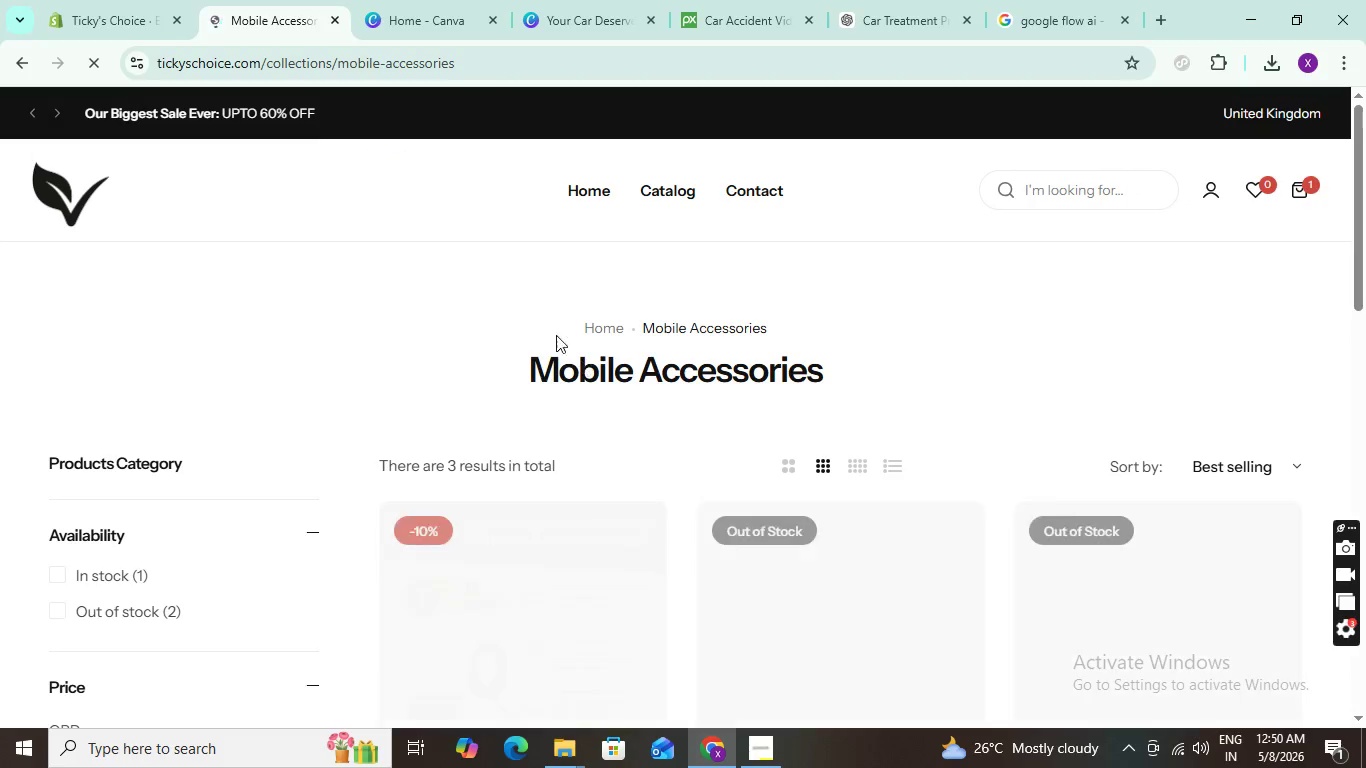 
scroll: coordinate [826, 318], scroll_direction: down, amount: 4.0
 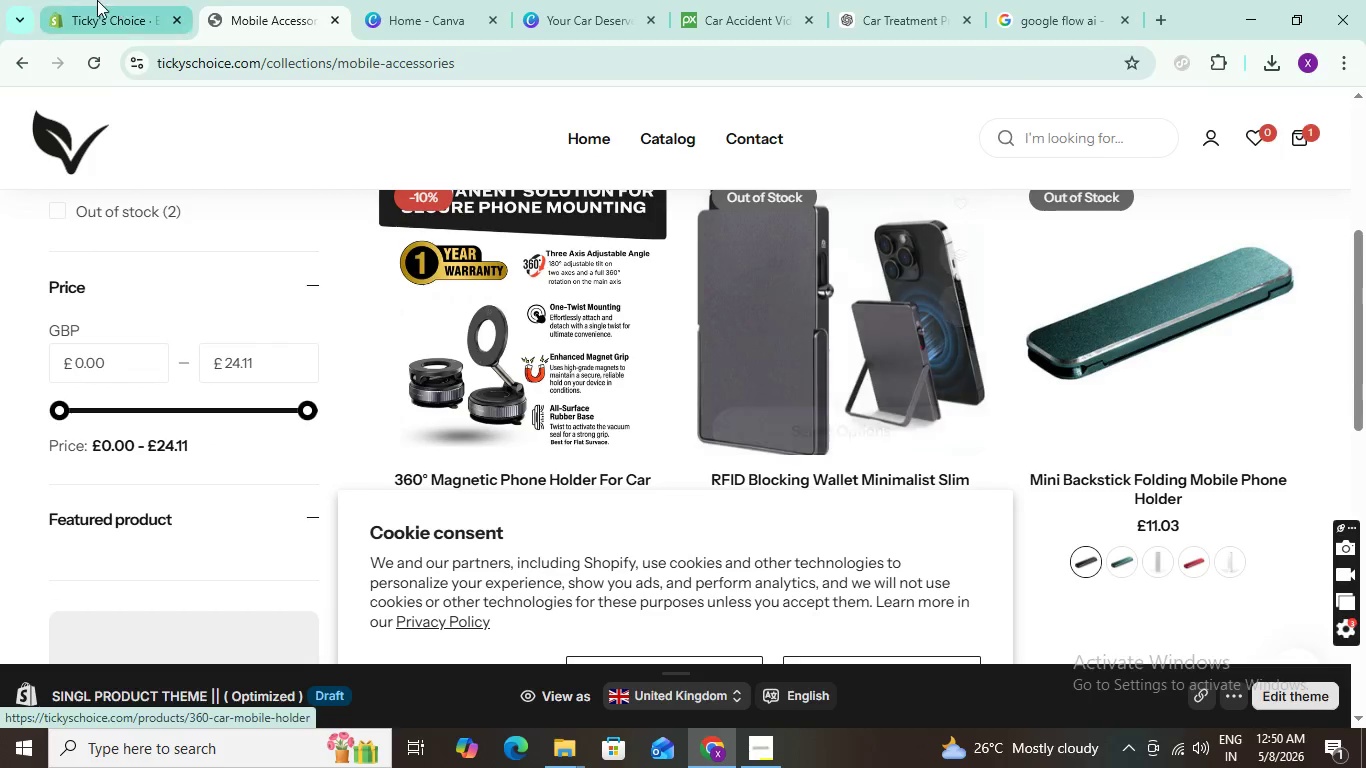 